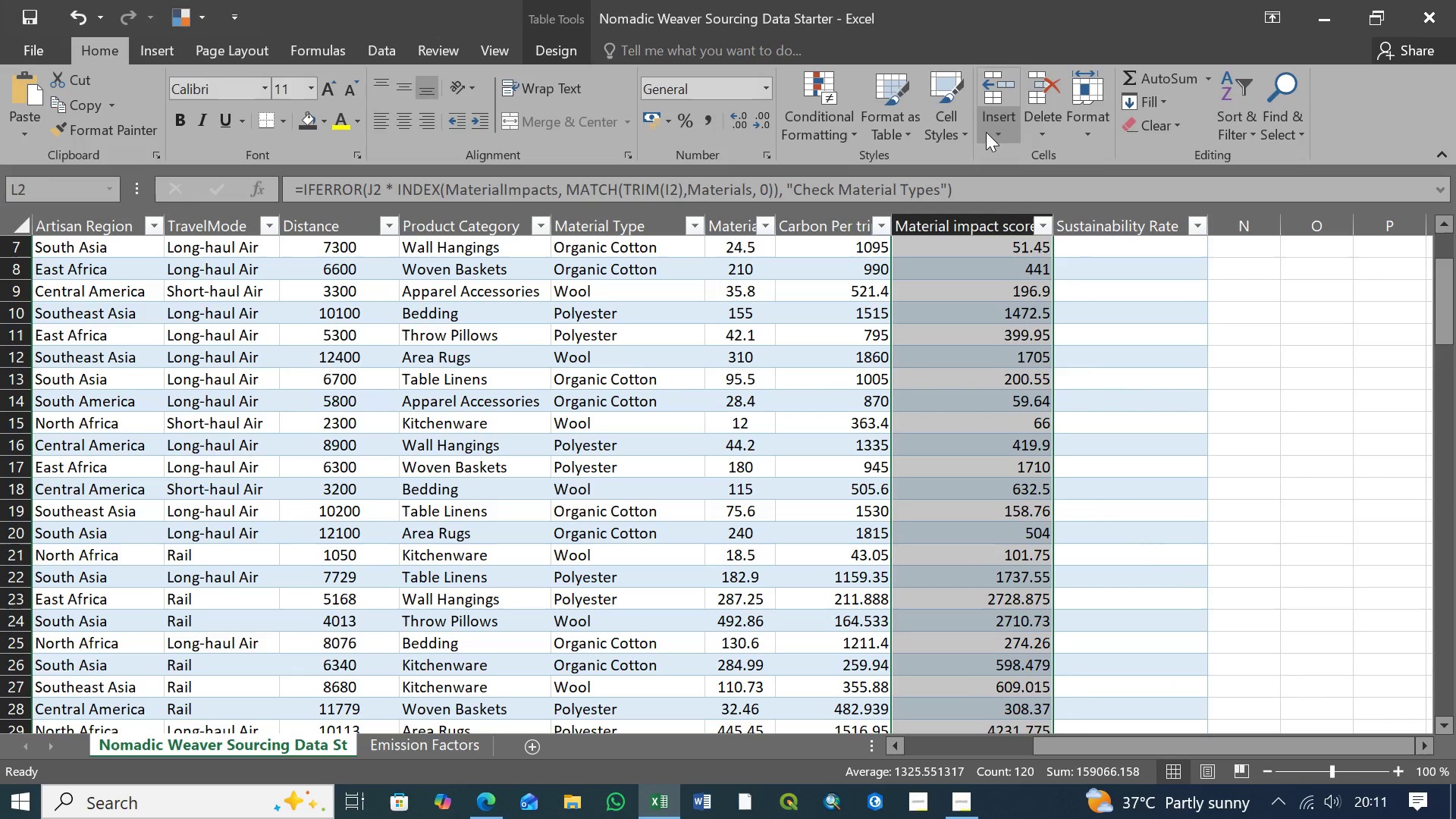 
left_click([853, 135])
 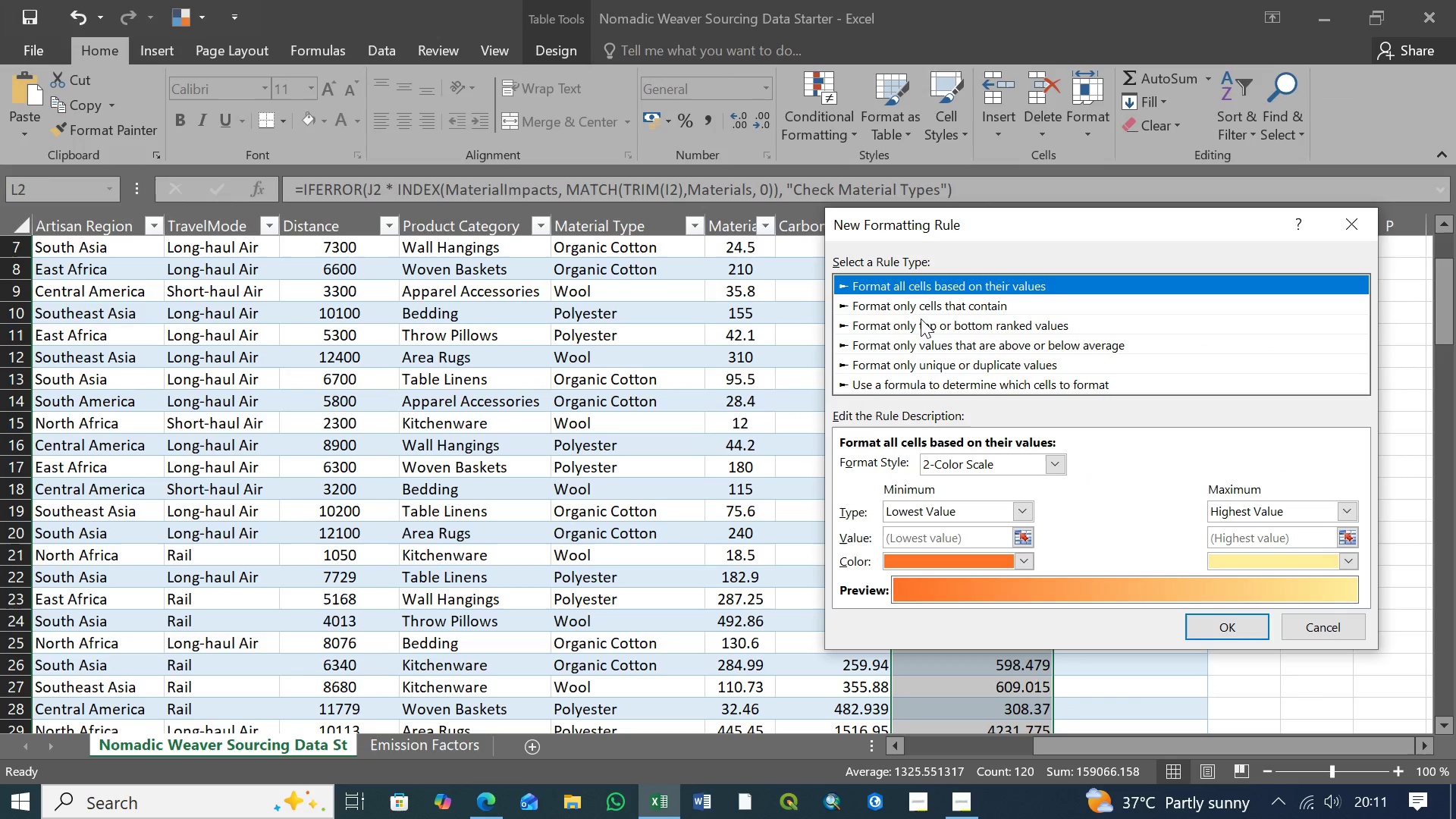 
left_click([952, 303])
 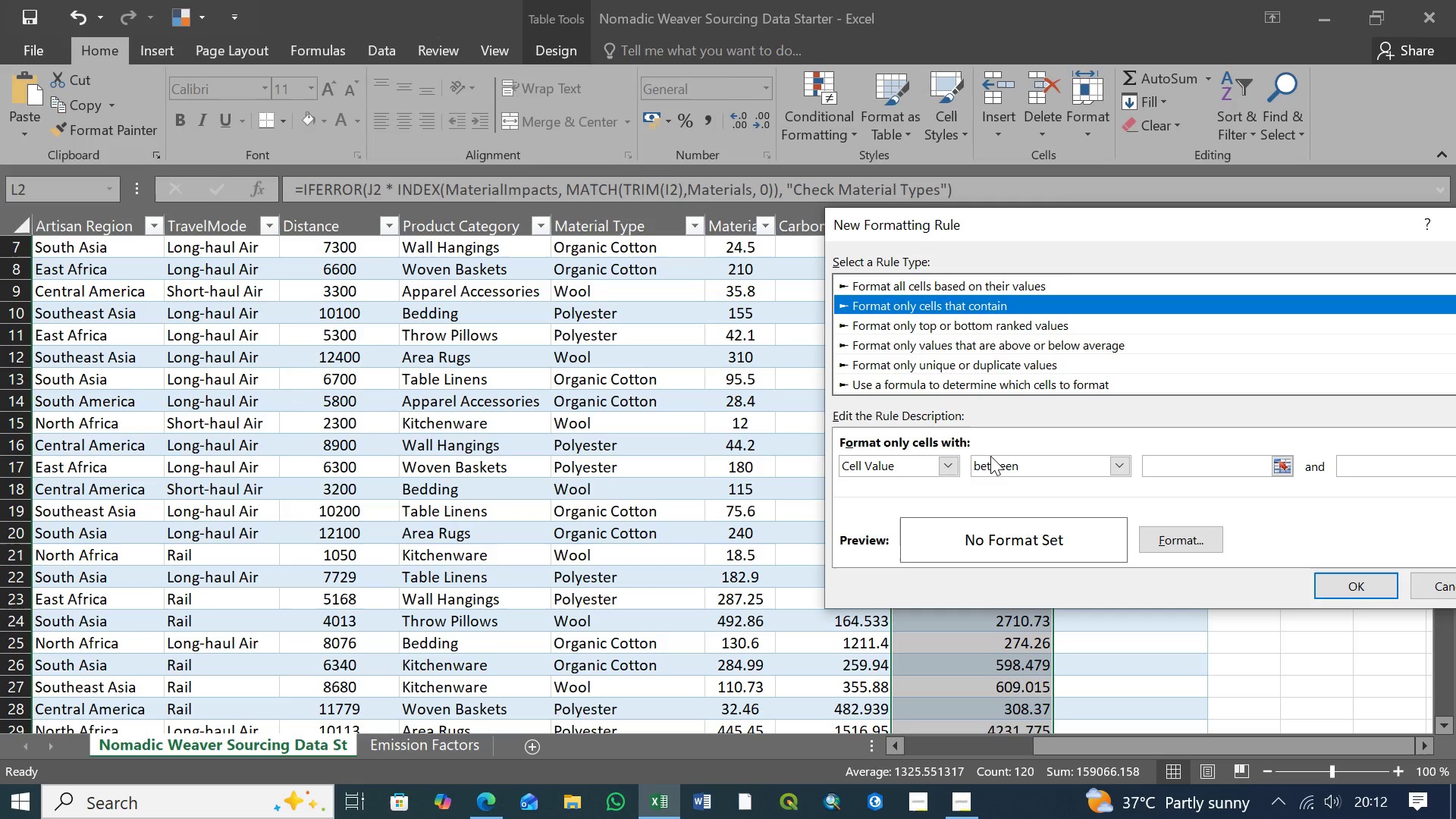 
wait(27.47)
 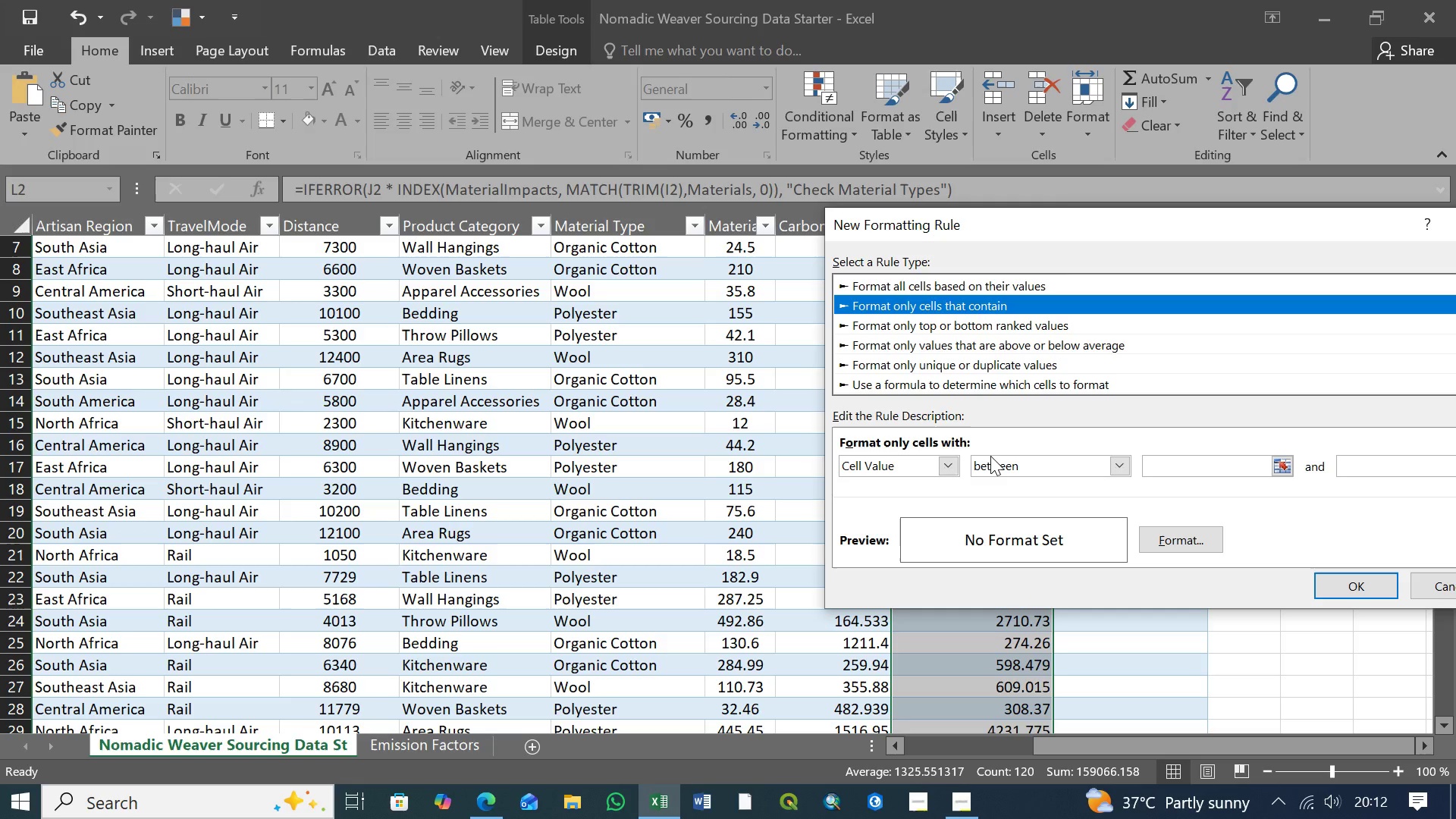 
left_click([1194, 466])
 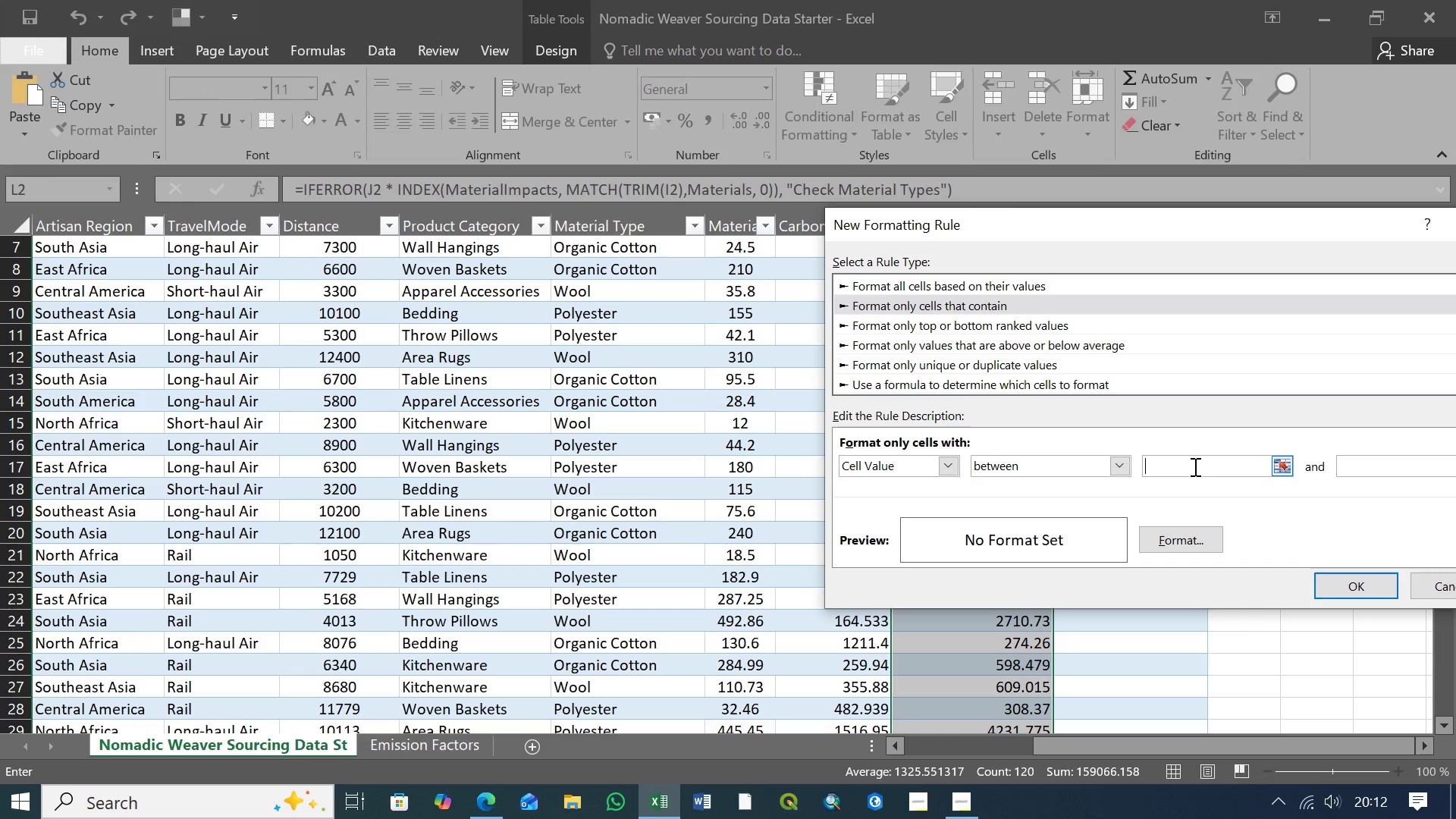 
key(4)
 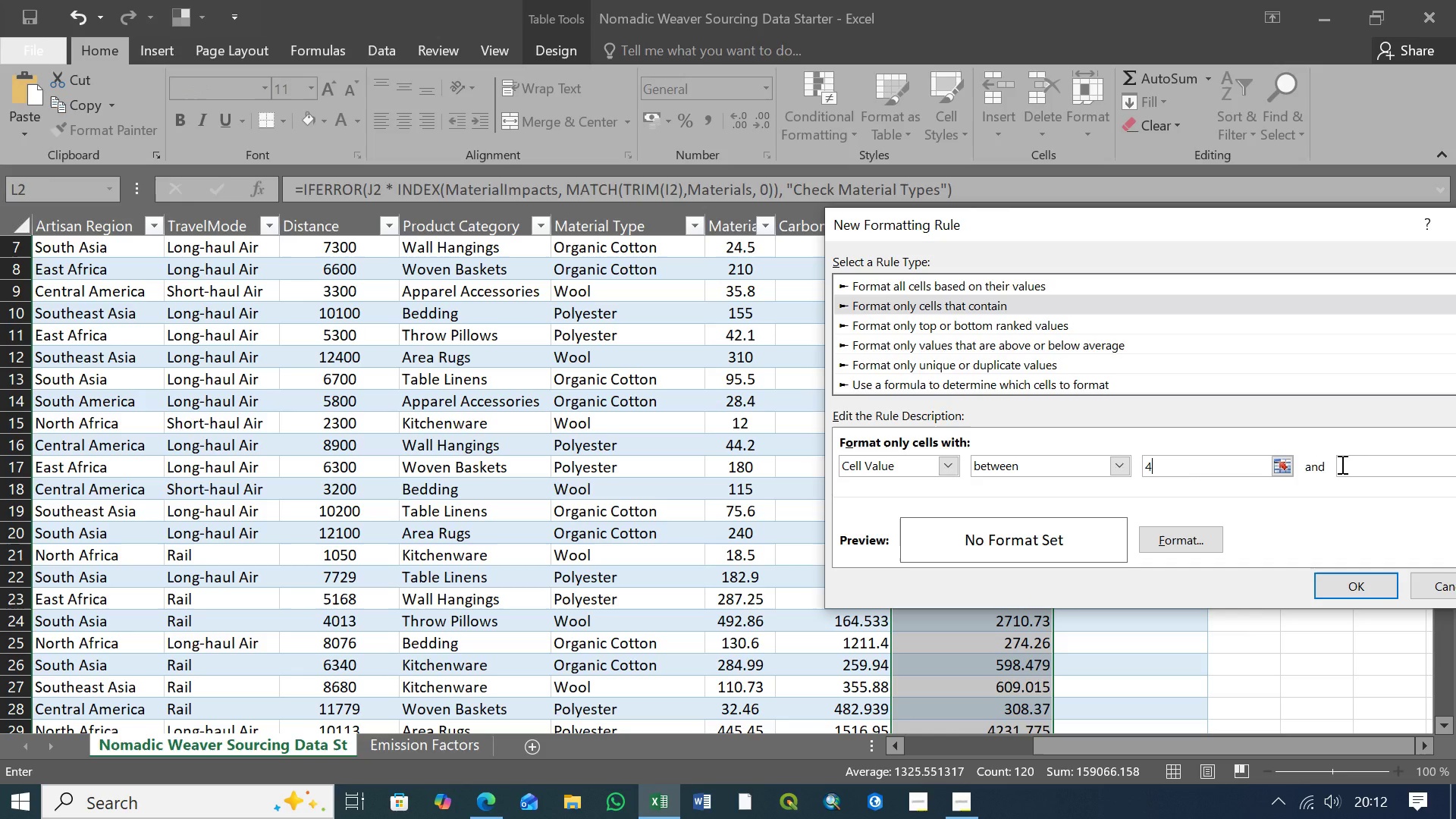 
left_click([1345, 462])
 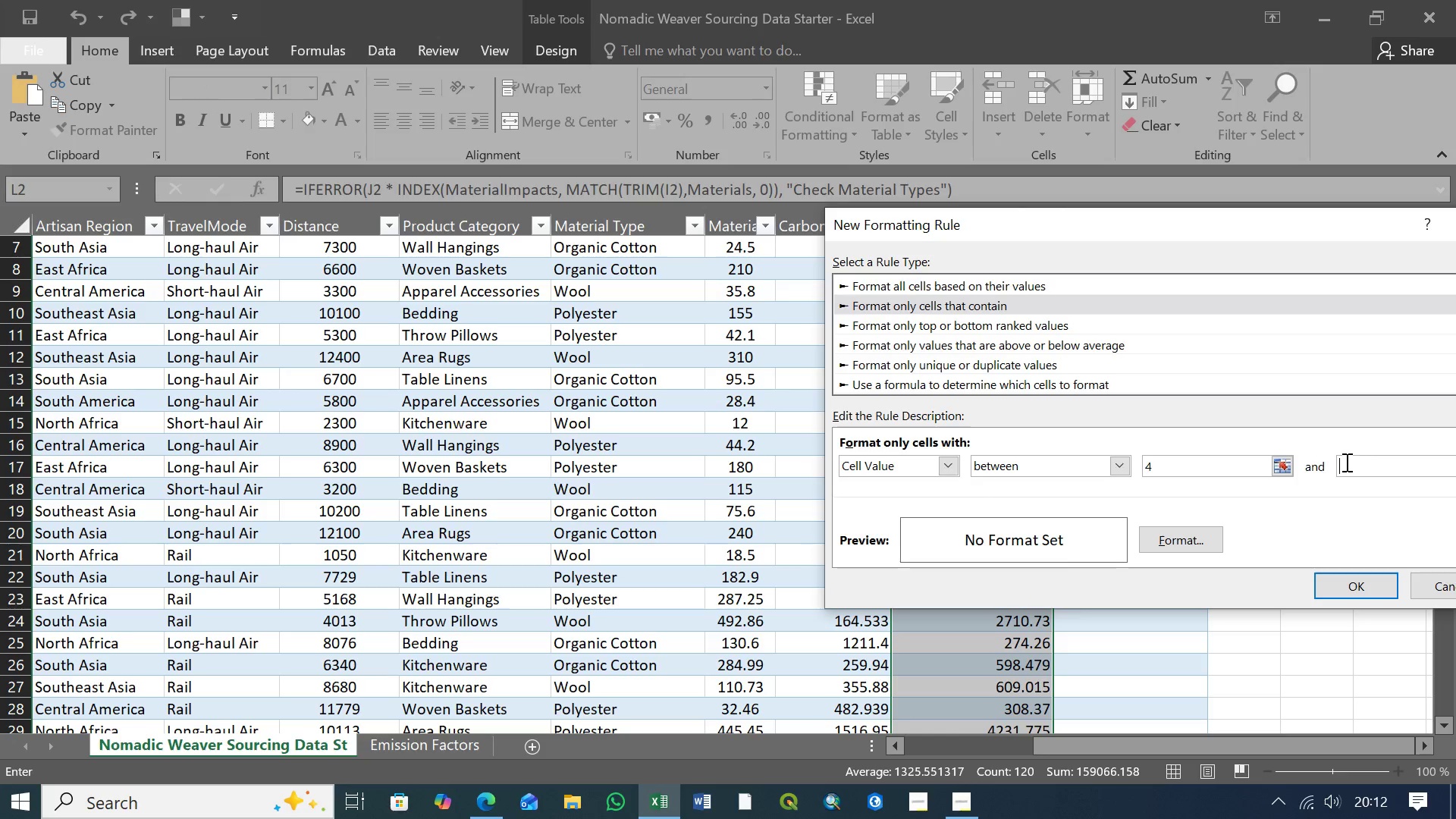 
key(7)
 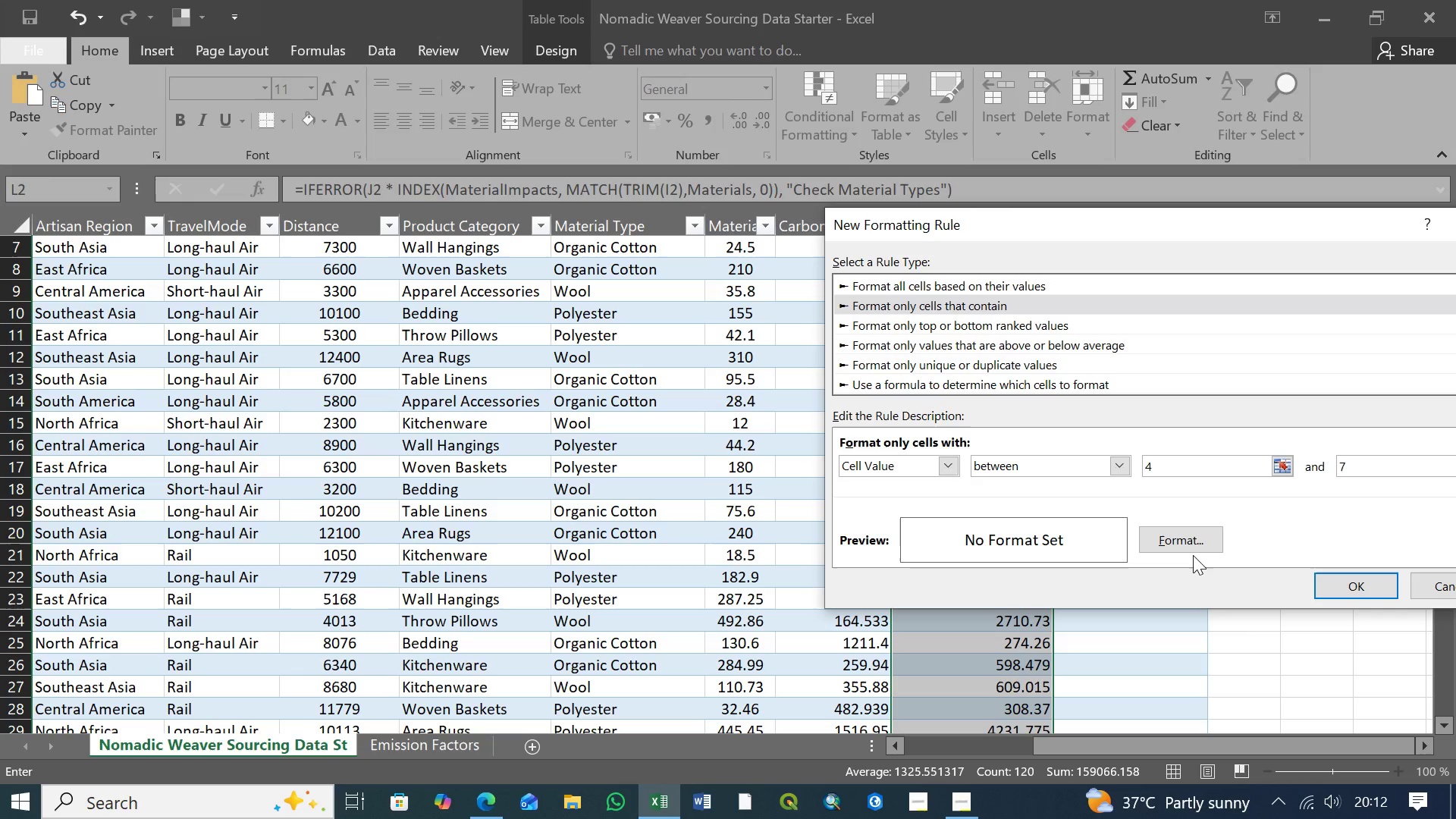 
left_click([1191, 543])
 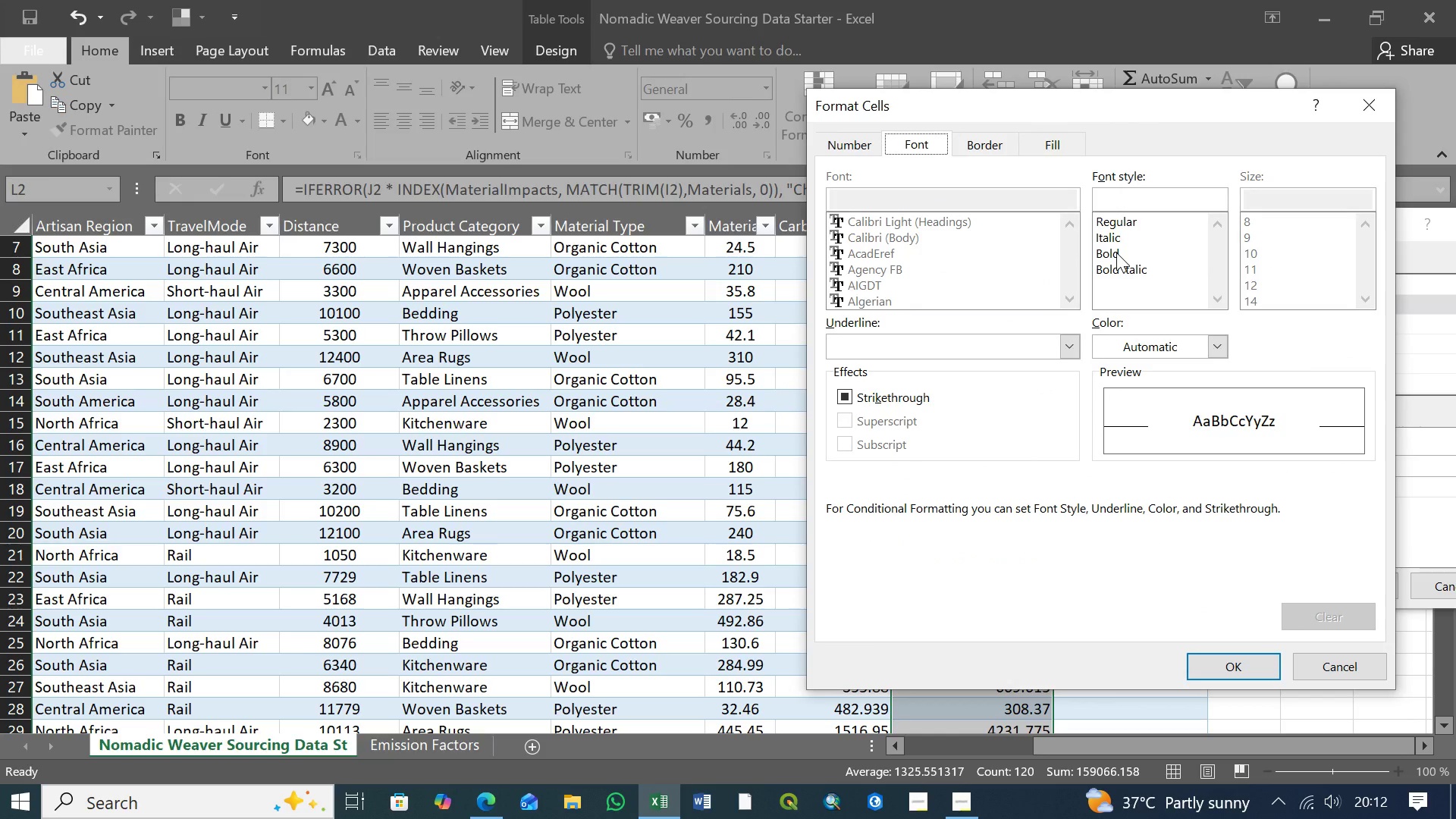 
left_click([1116, 253])
 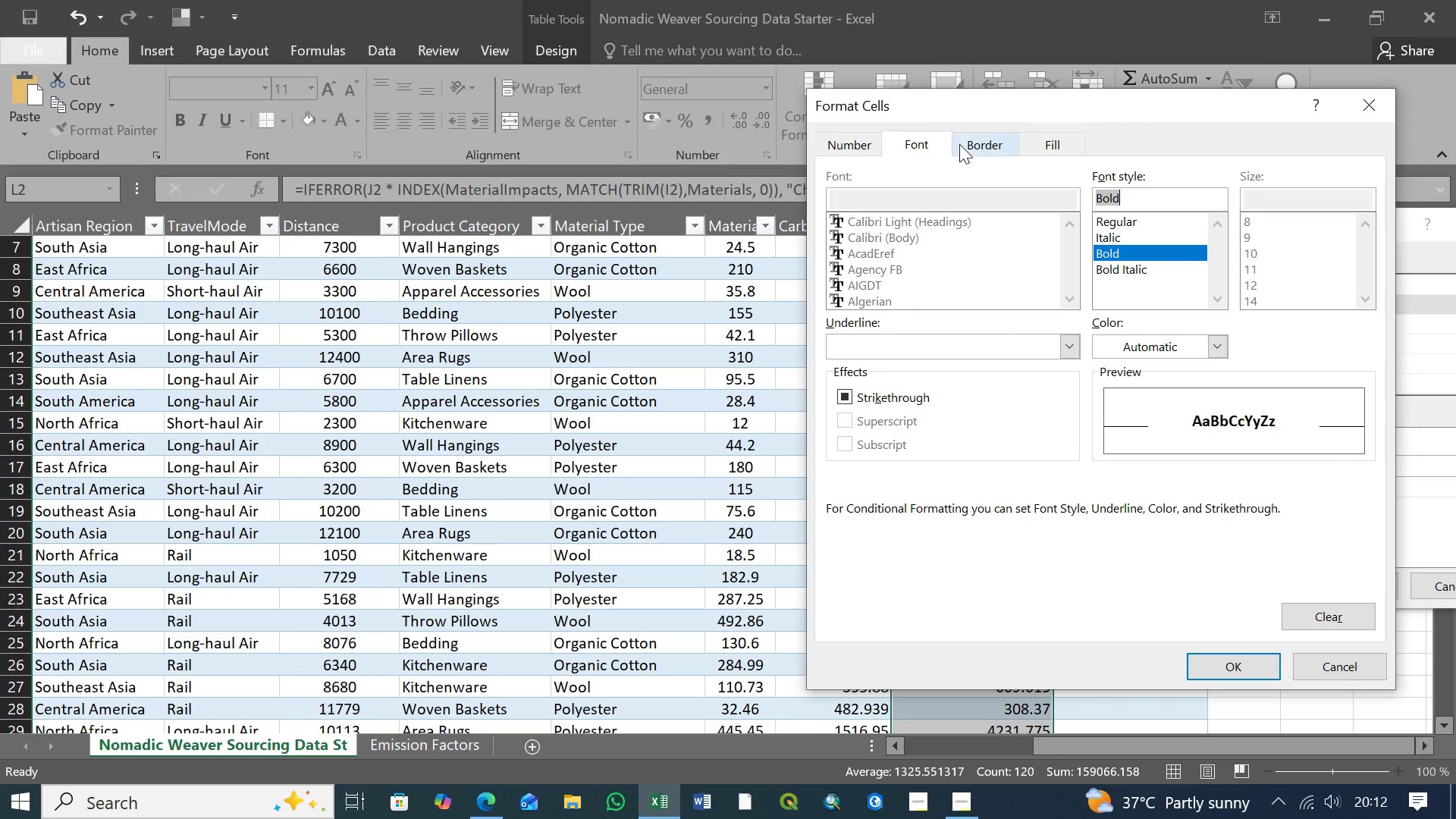 
left_click([1057, 142])
 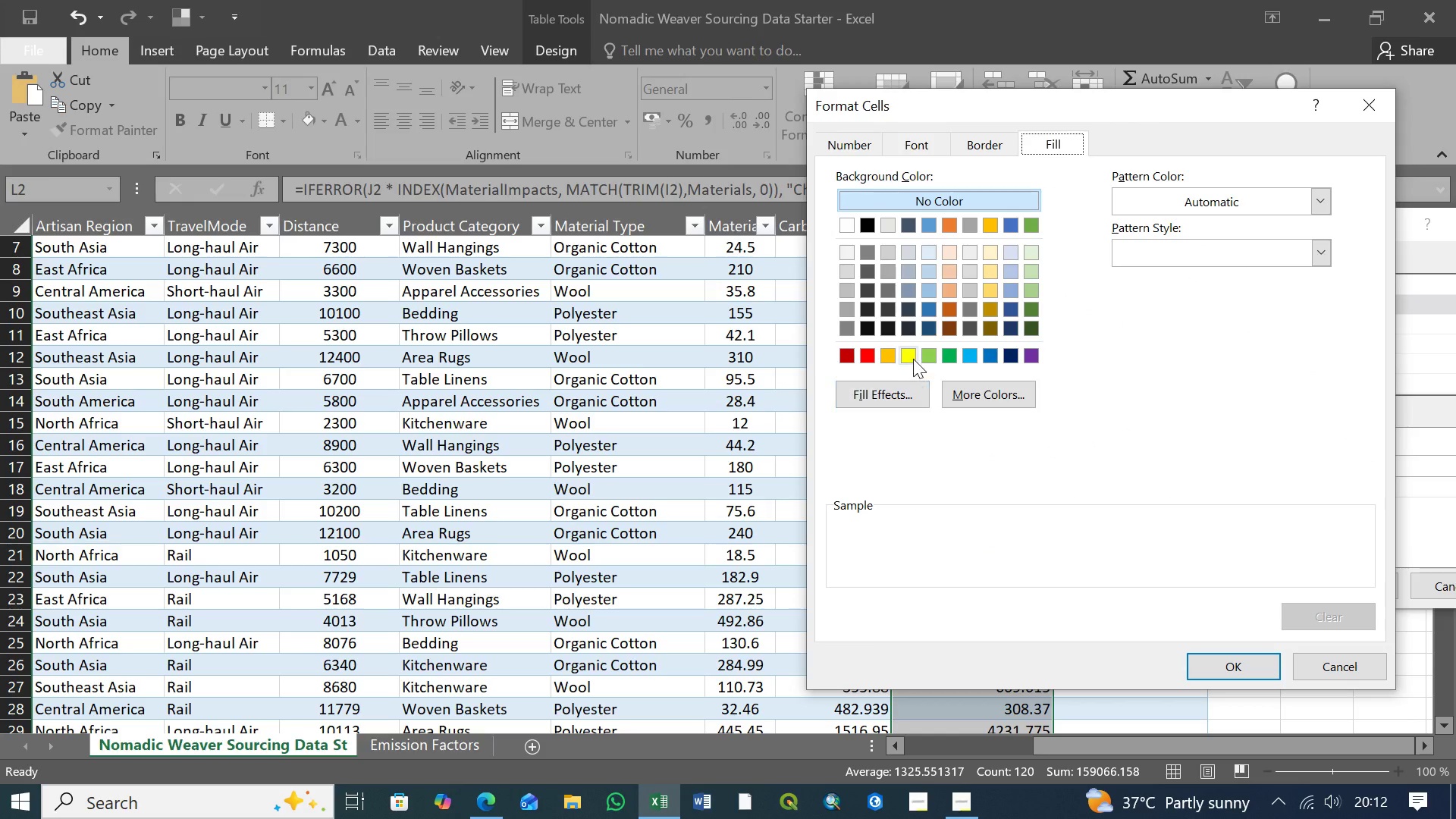 
left_click([911, 355])
 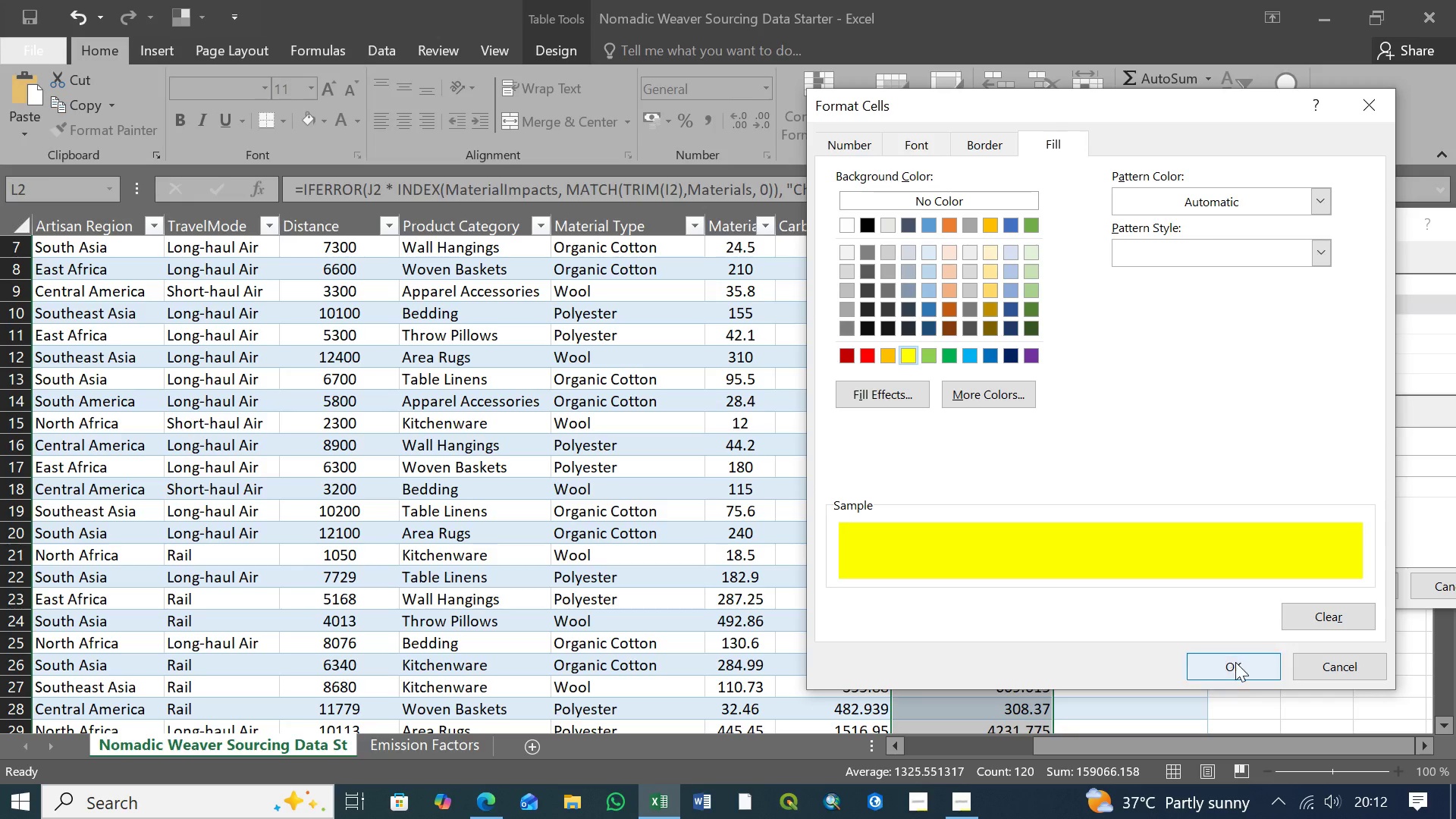 
left_click([1237, 664])
 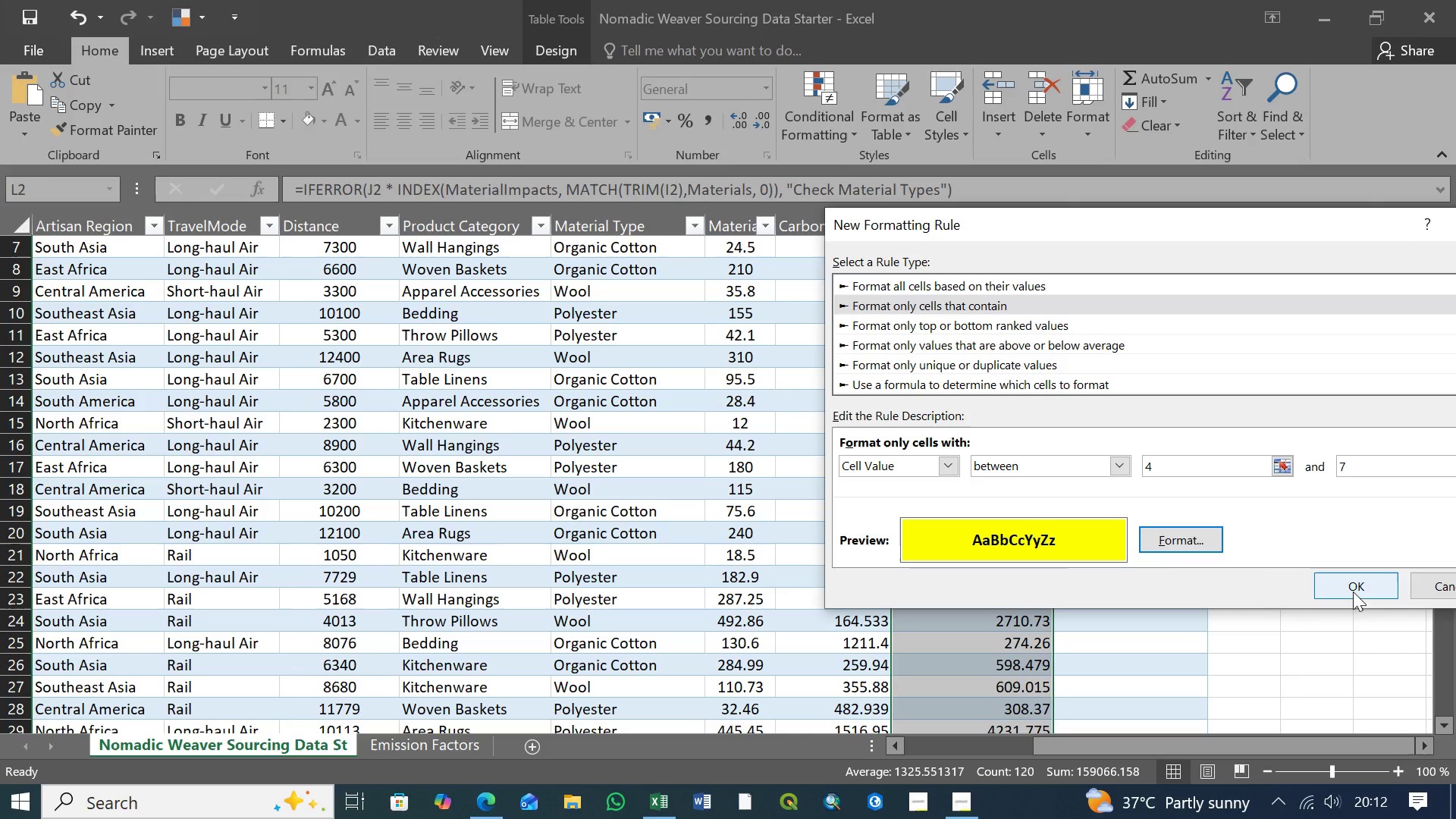 
left_click([1354, 585])
 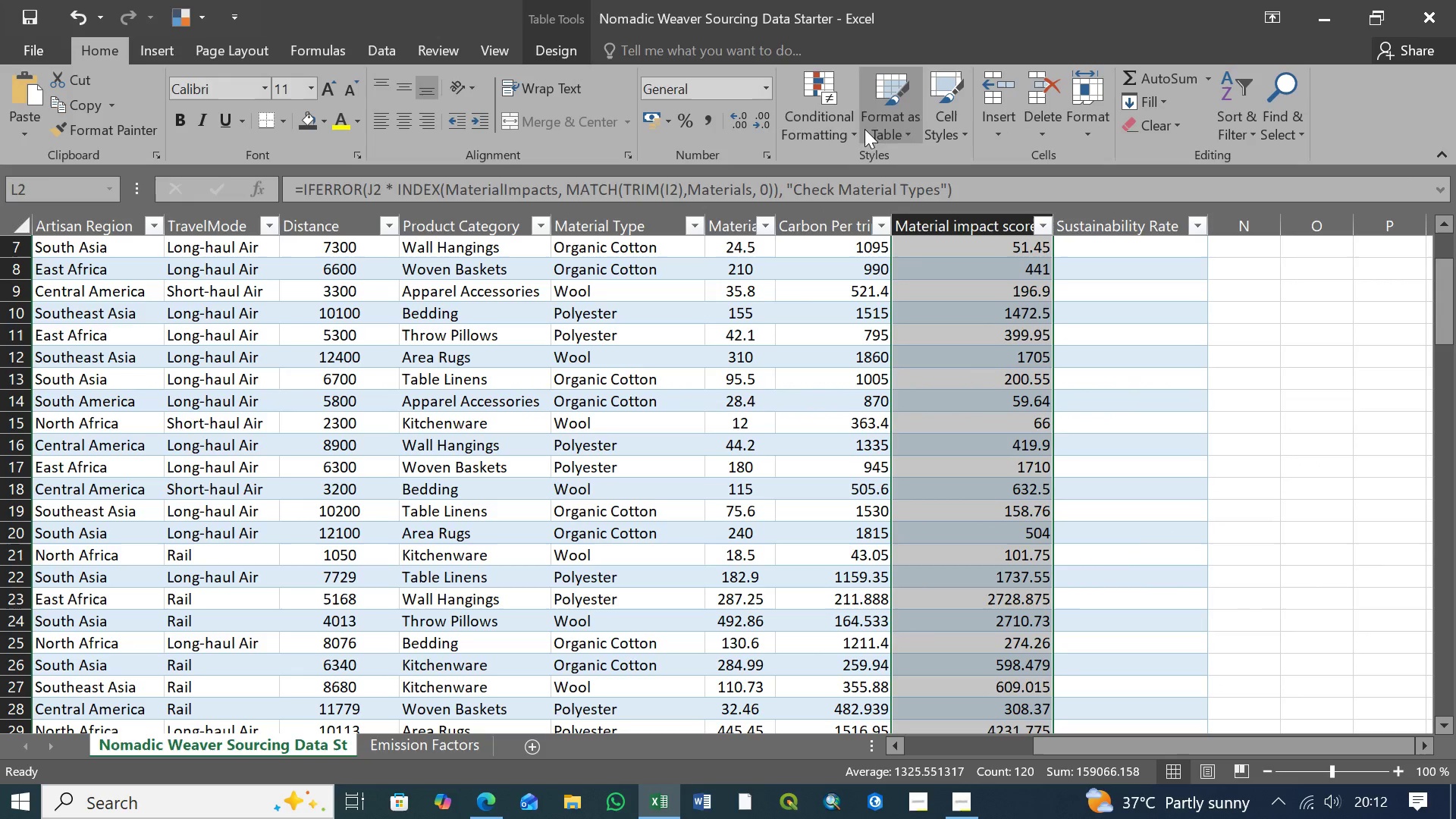 
left_click([854, 133])
 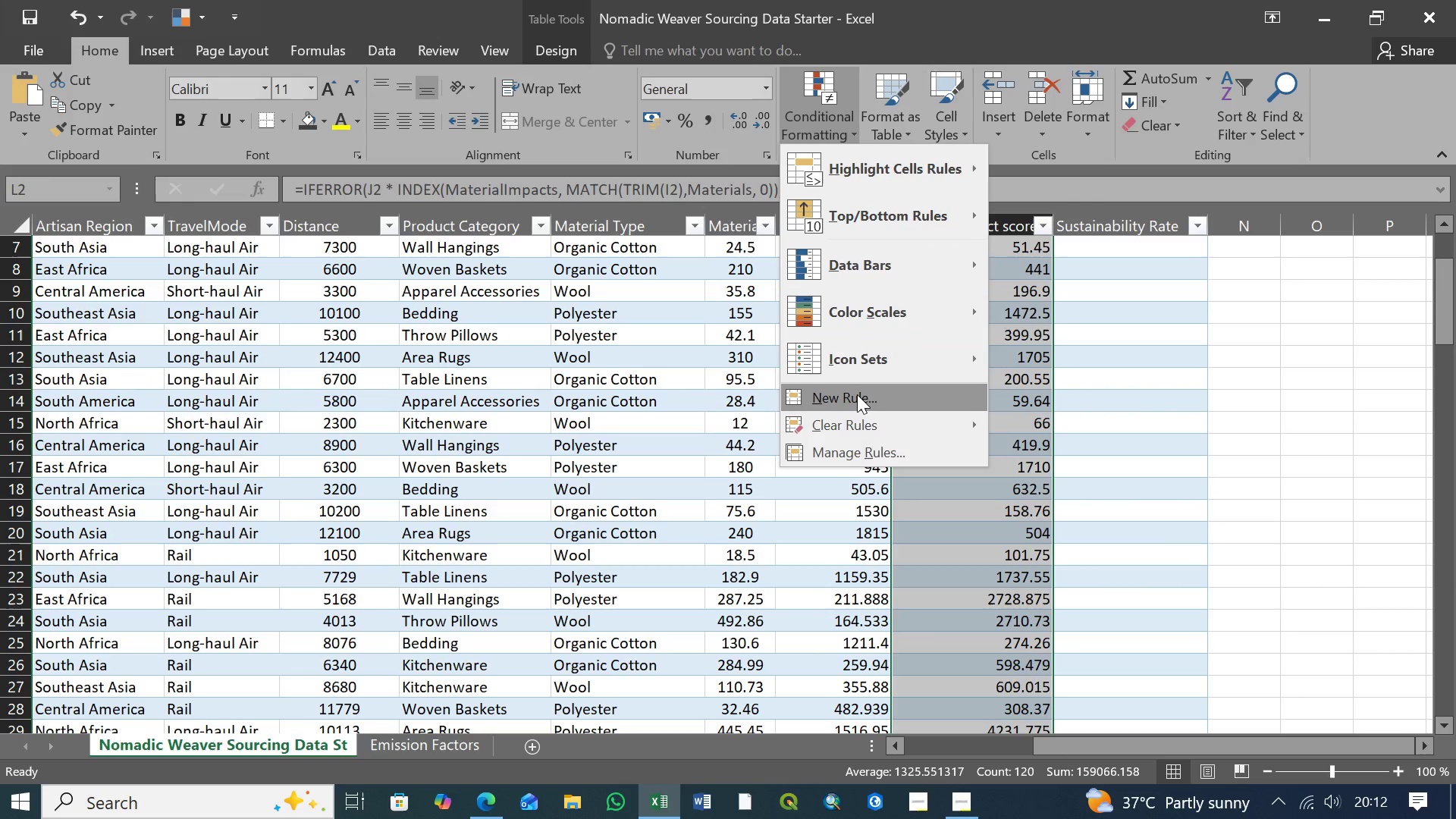 
left_click([857, 398])
 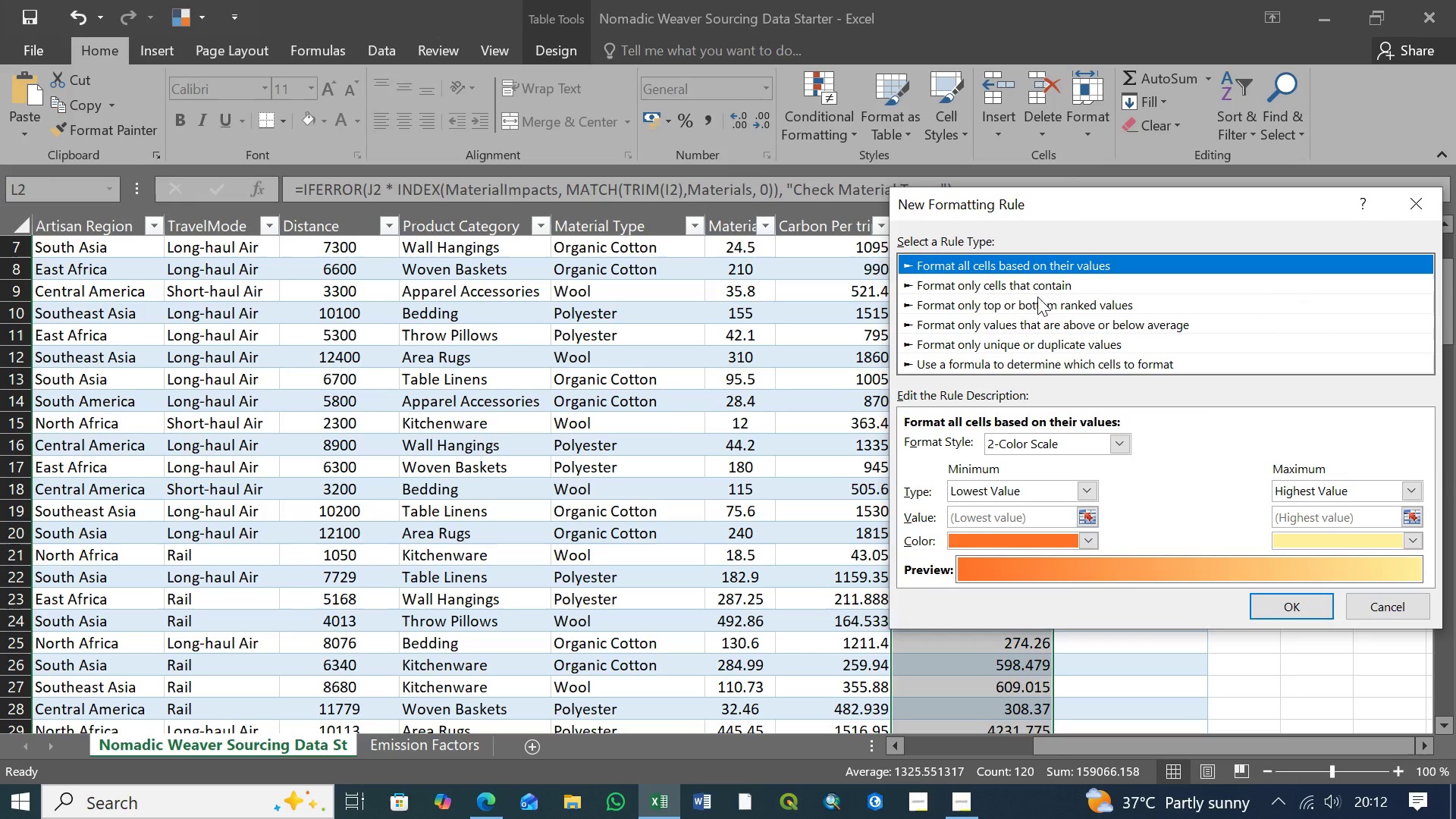 
left_click([1045, 282])
 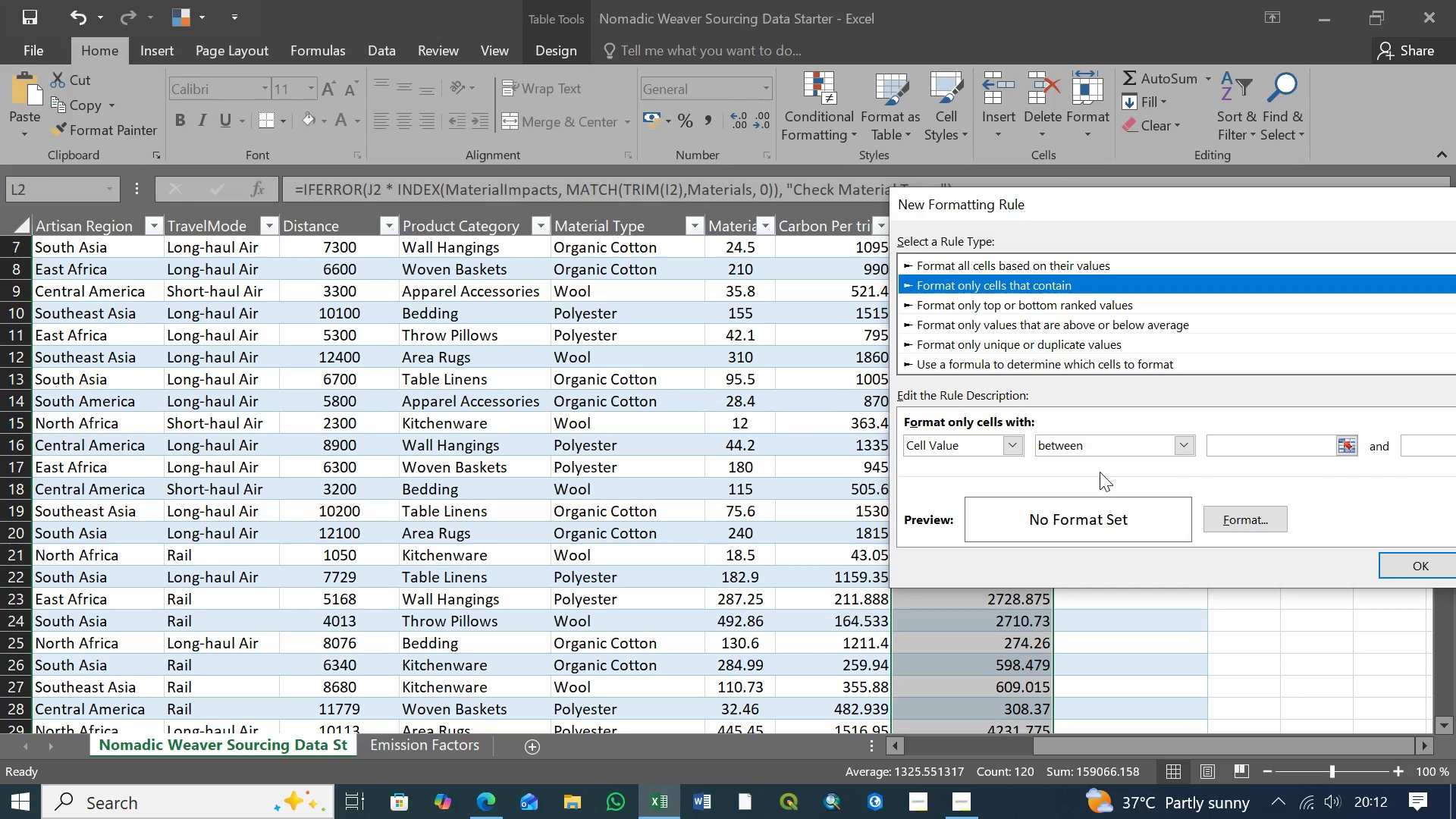 
wait(10.39)
 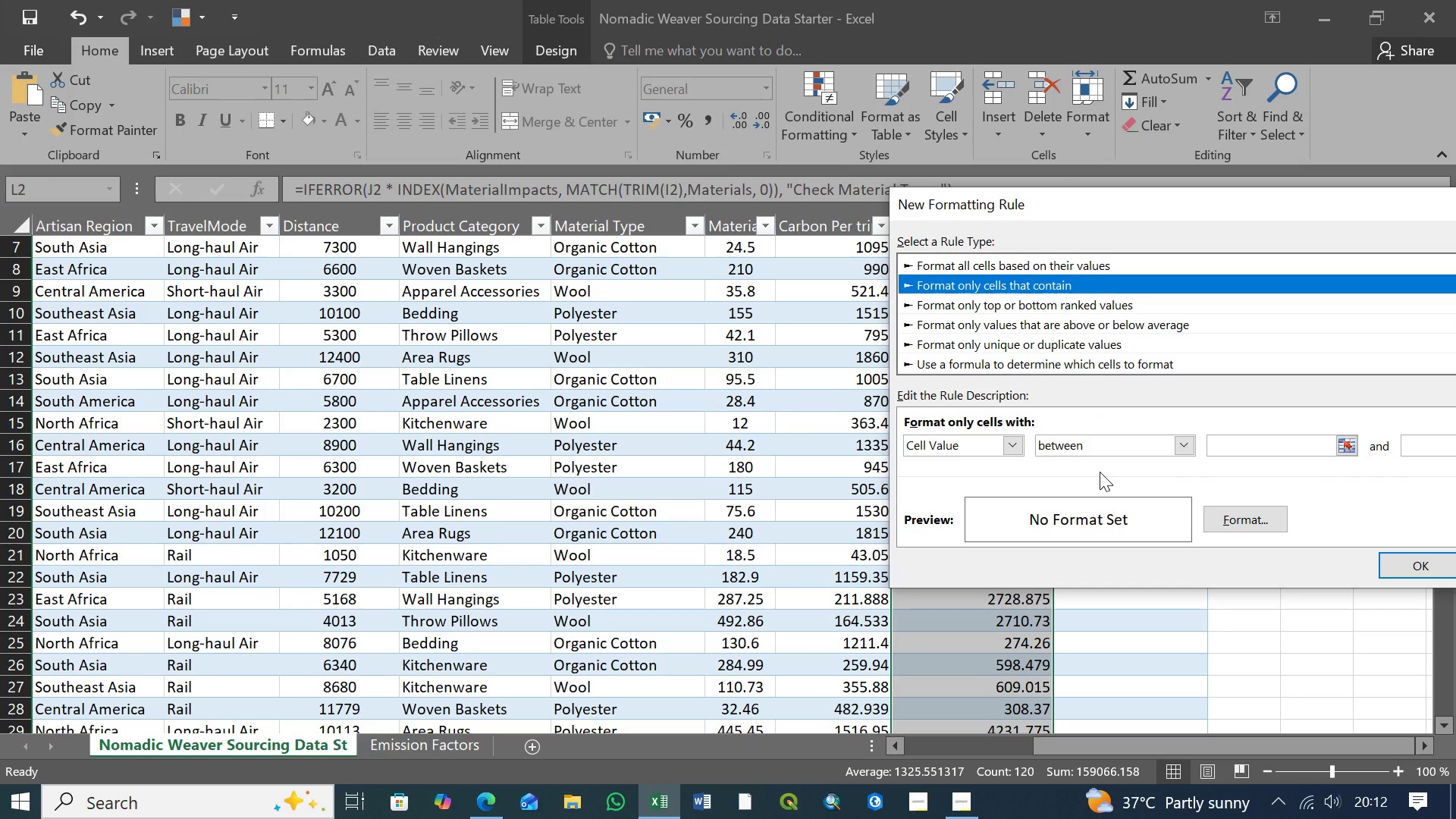 
left_click([1185, 441])
 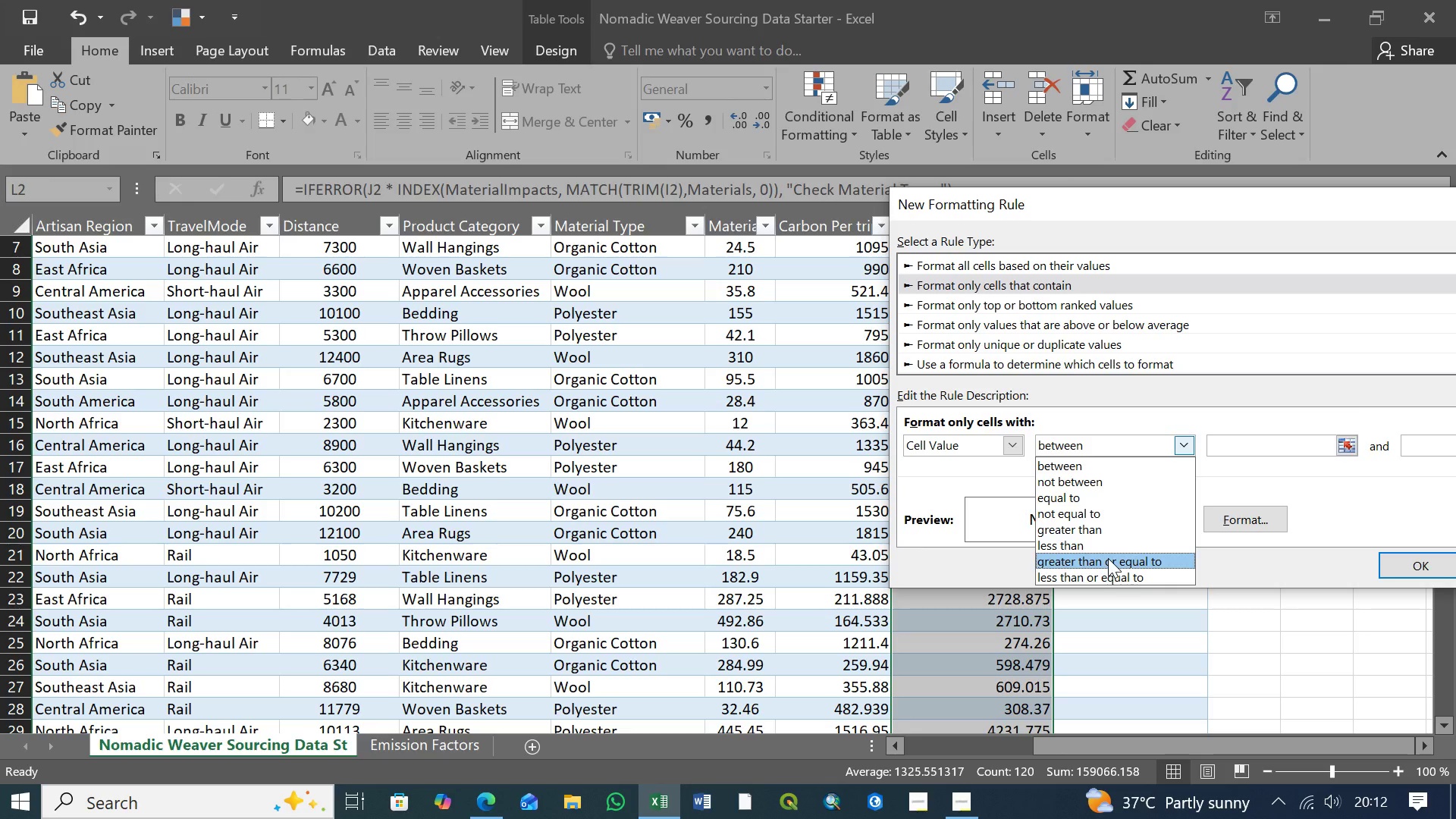 
left_click([1112, 558])
 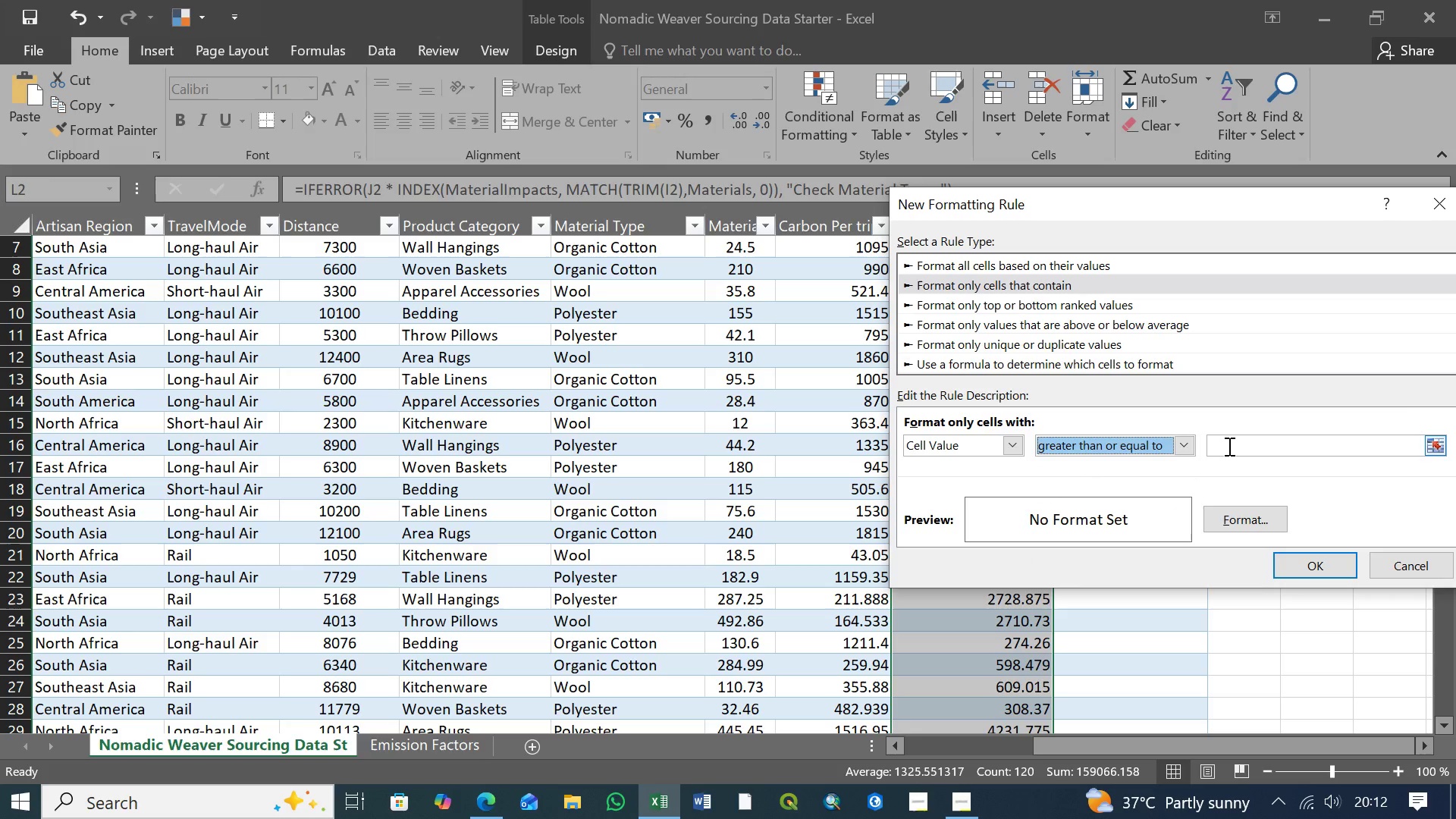 
left_click([1228, 446])
 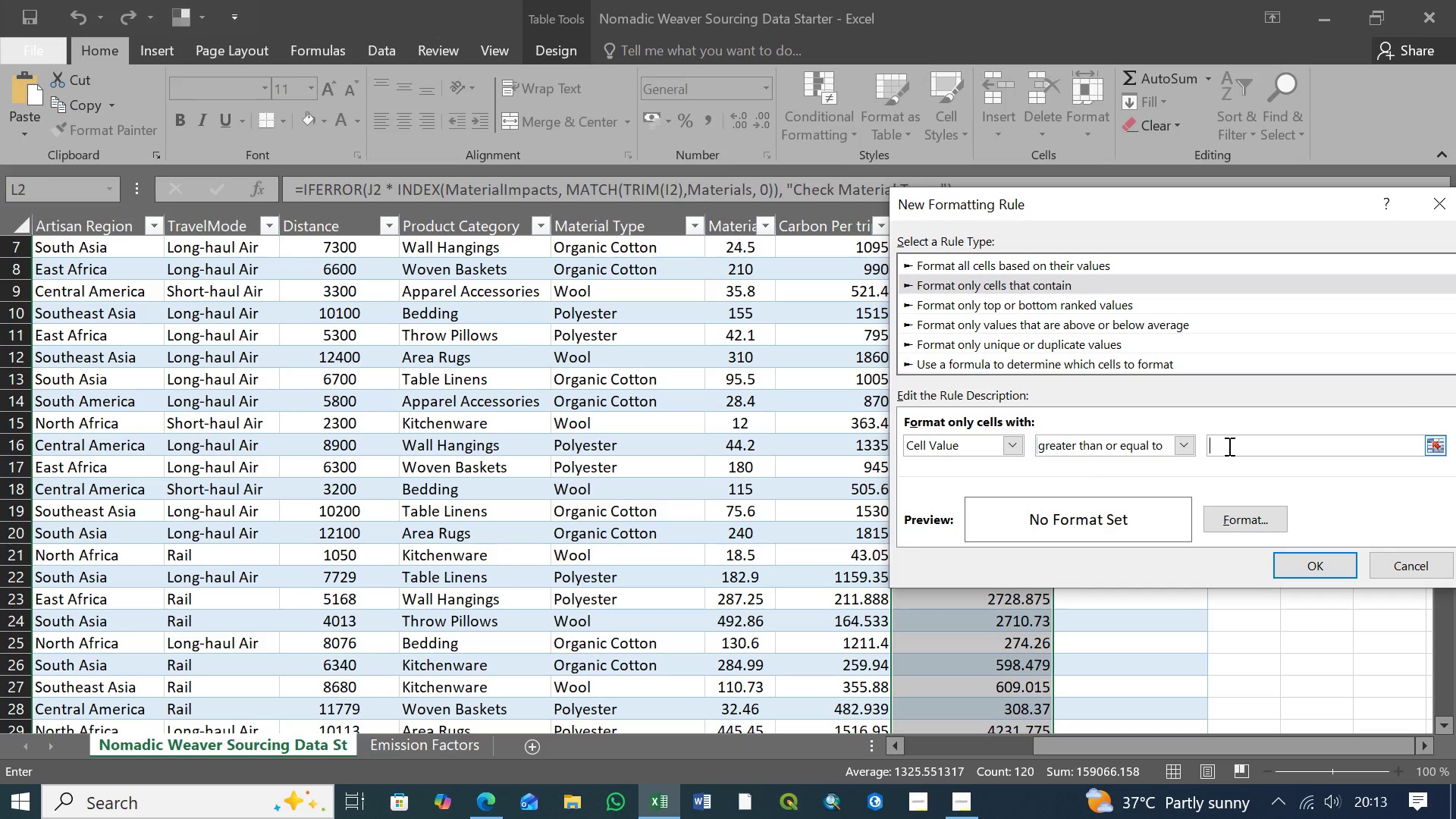 
key(8)
 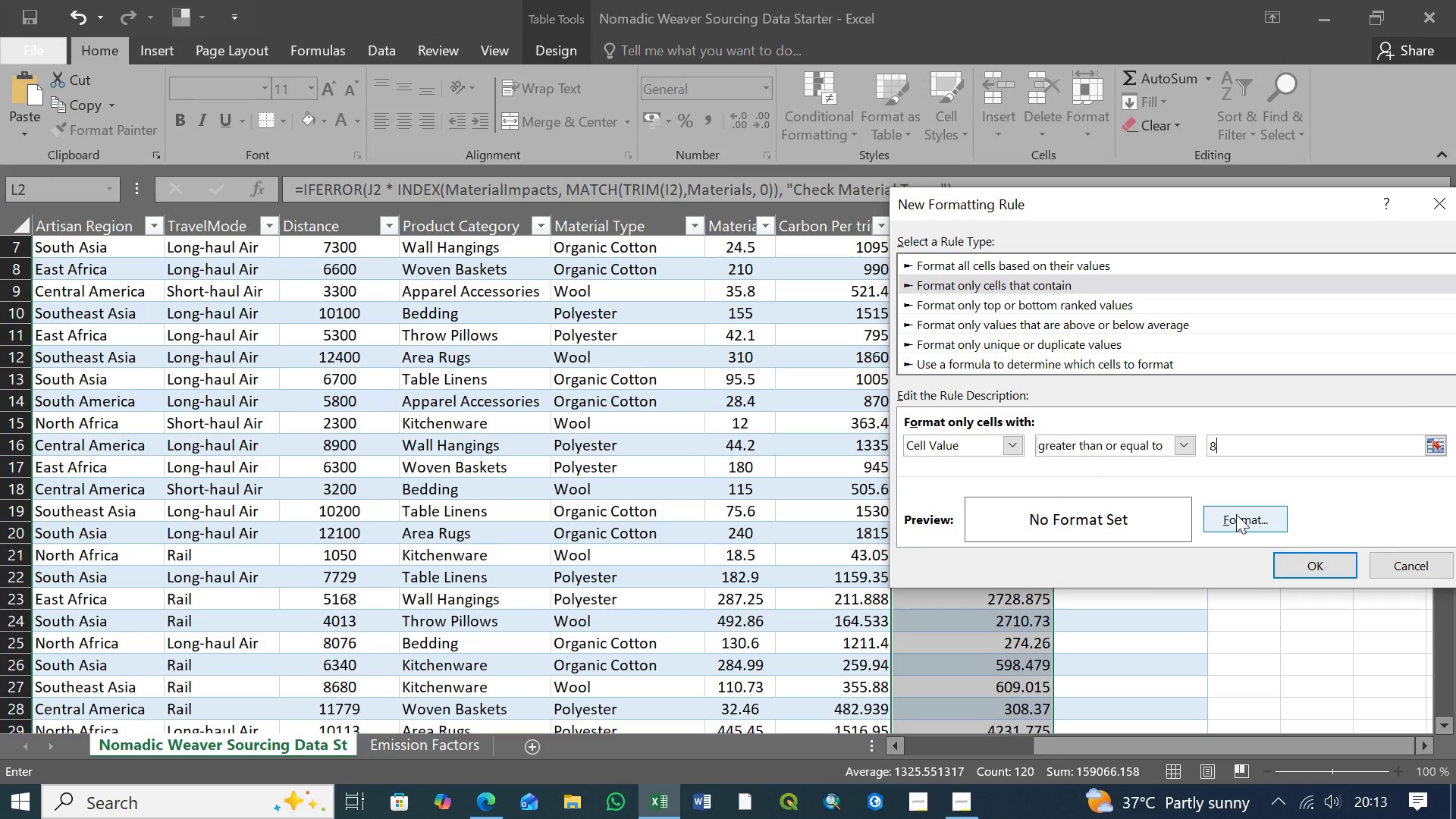 
left_click([1240, 519])
 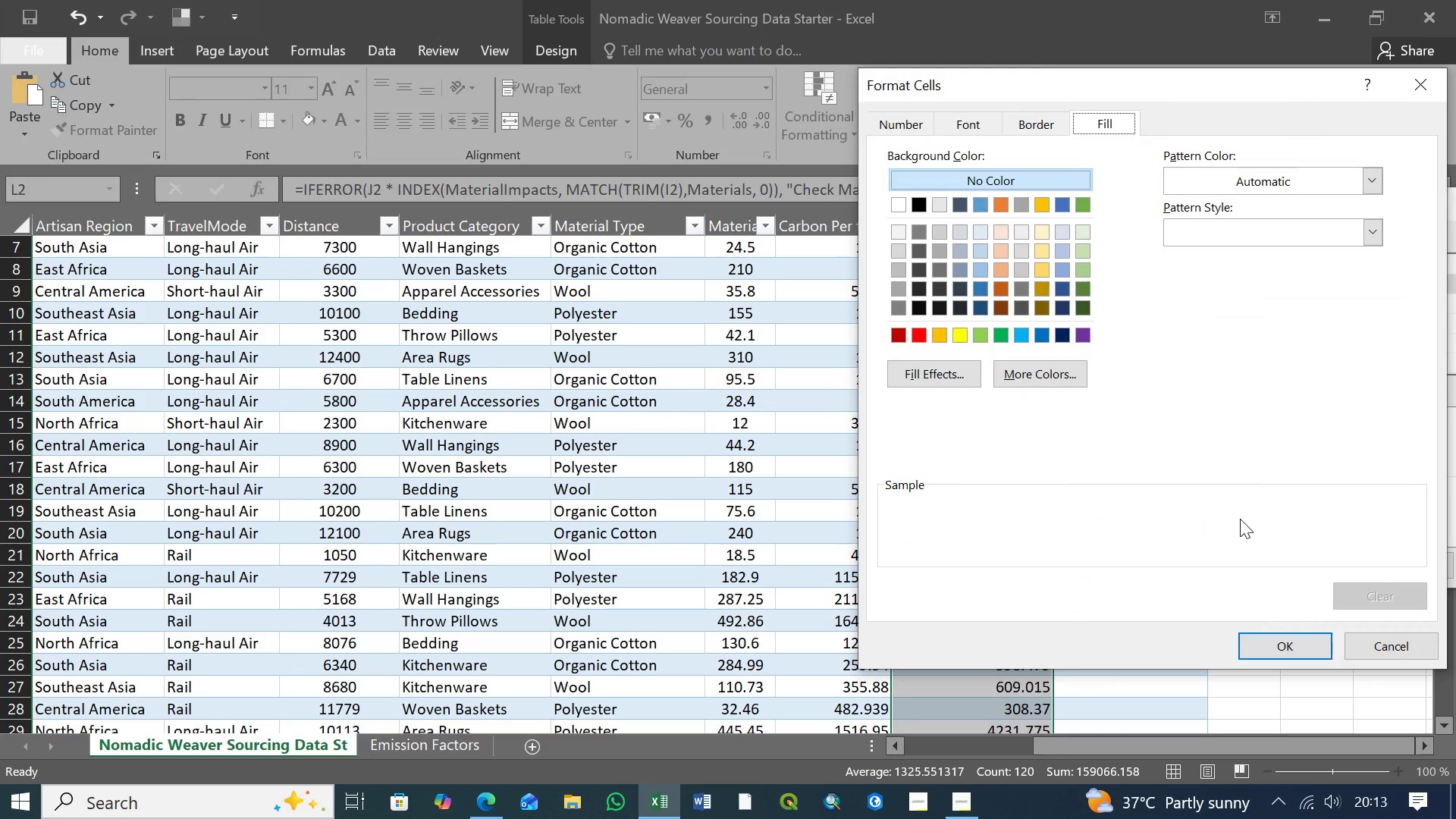 
wait(7.48)
 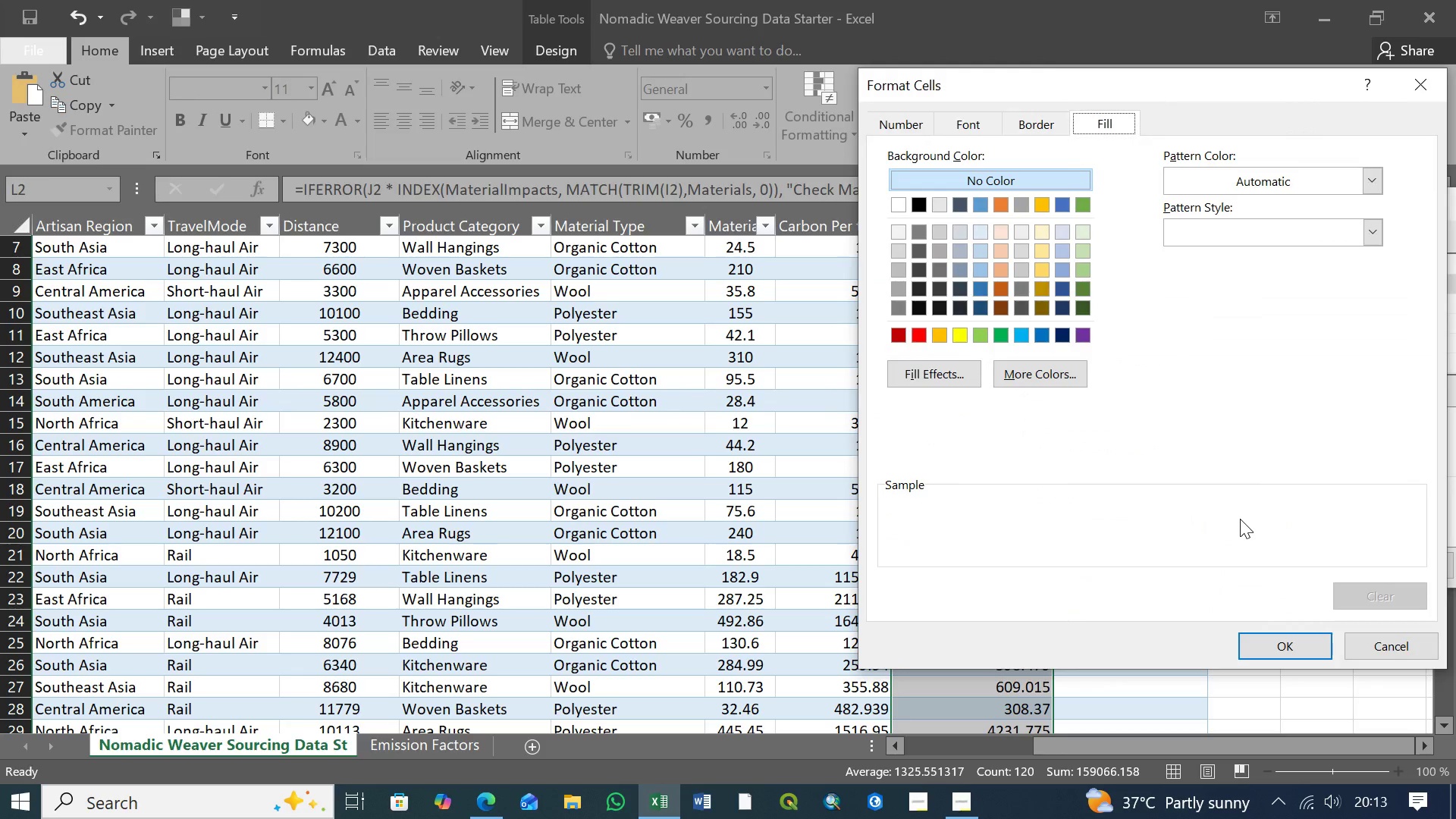 
left_click([922, 336])
 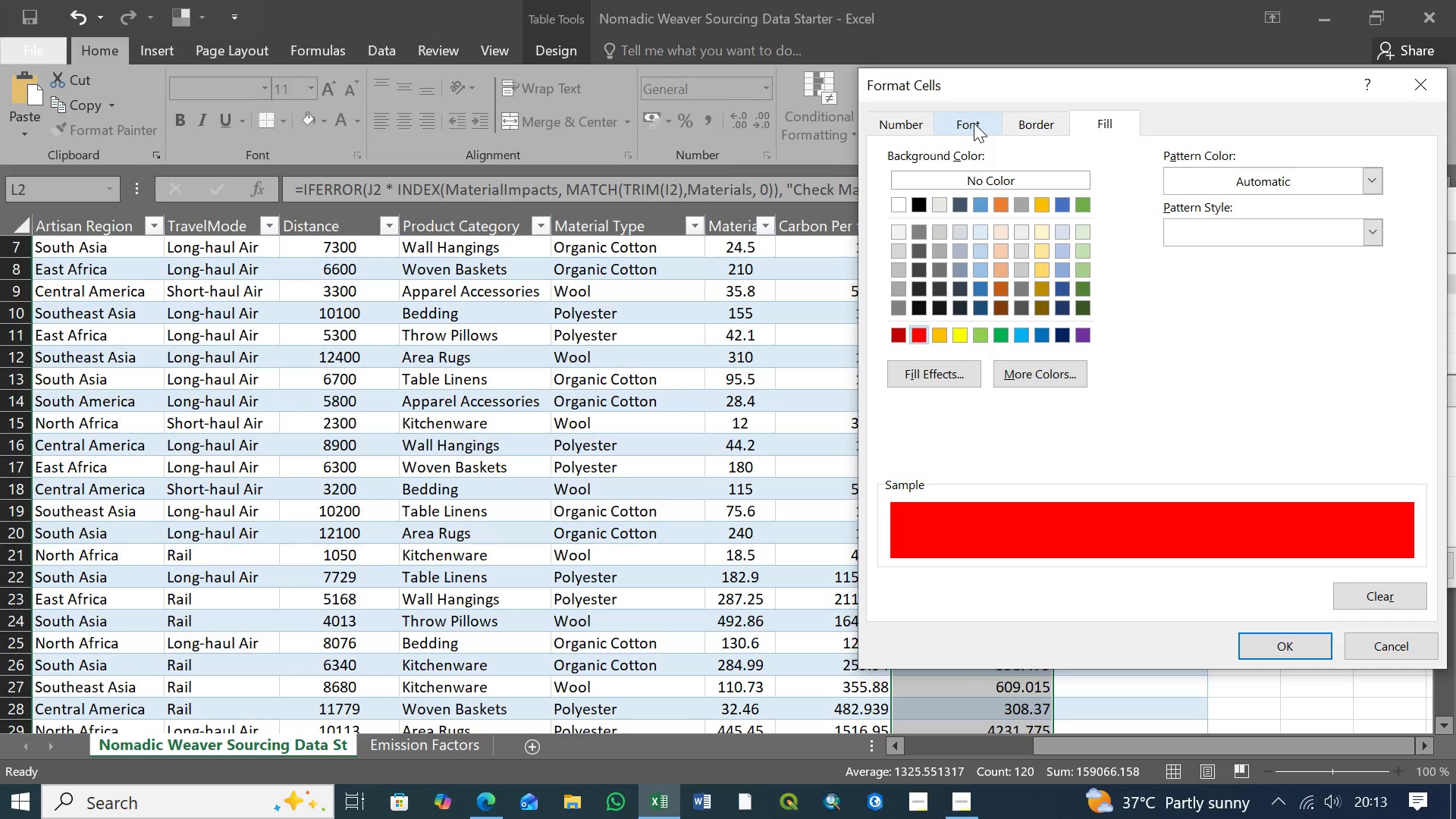 
left_click([974, 123])
 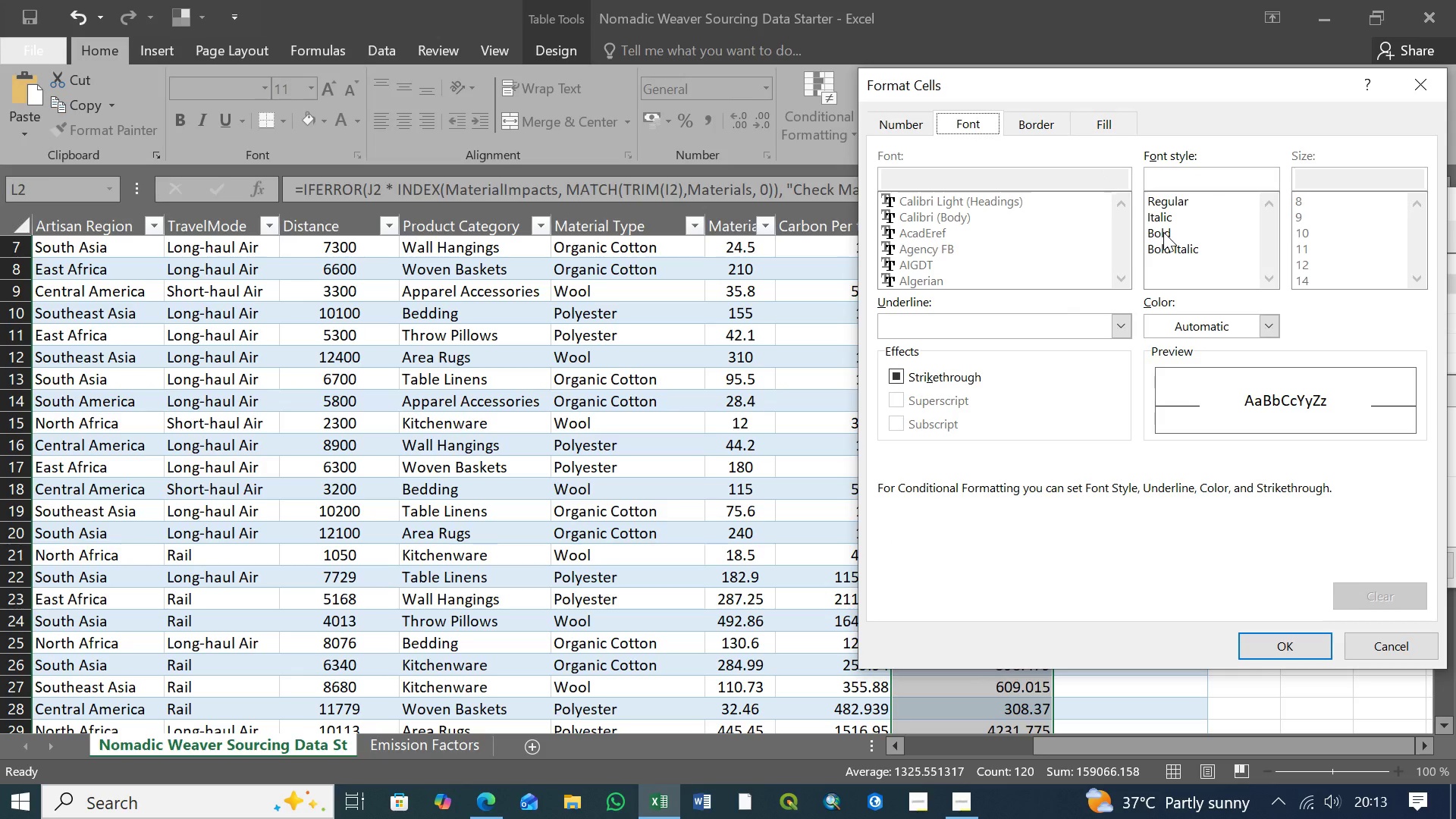 
wait(6.81)
 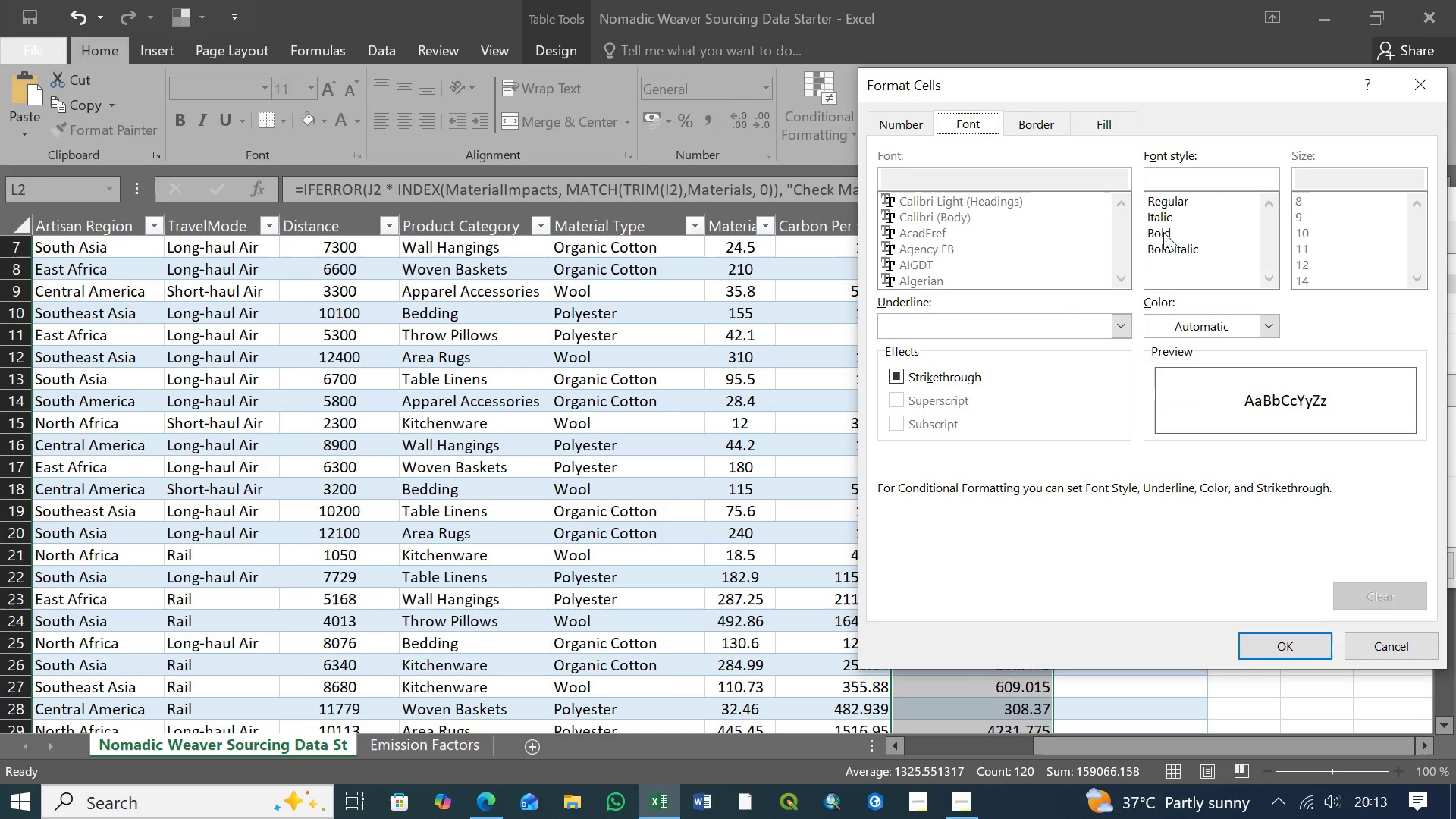 
left_click([1163, 232])
 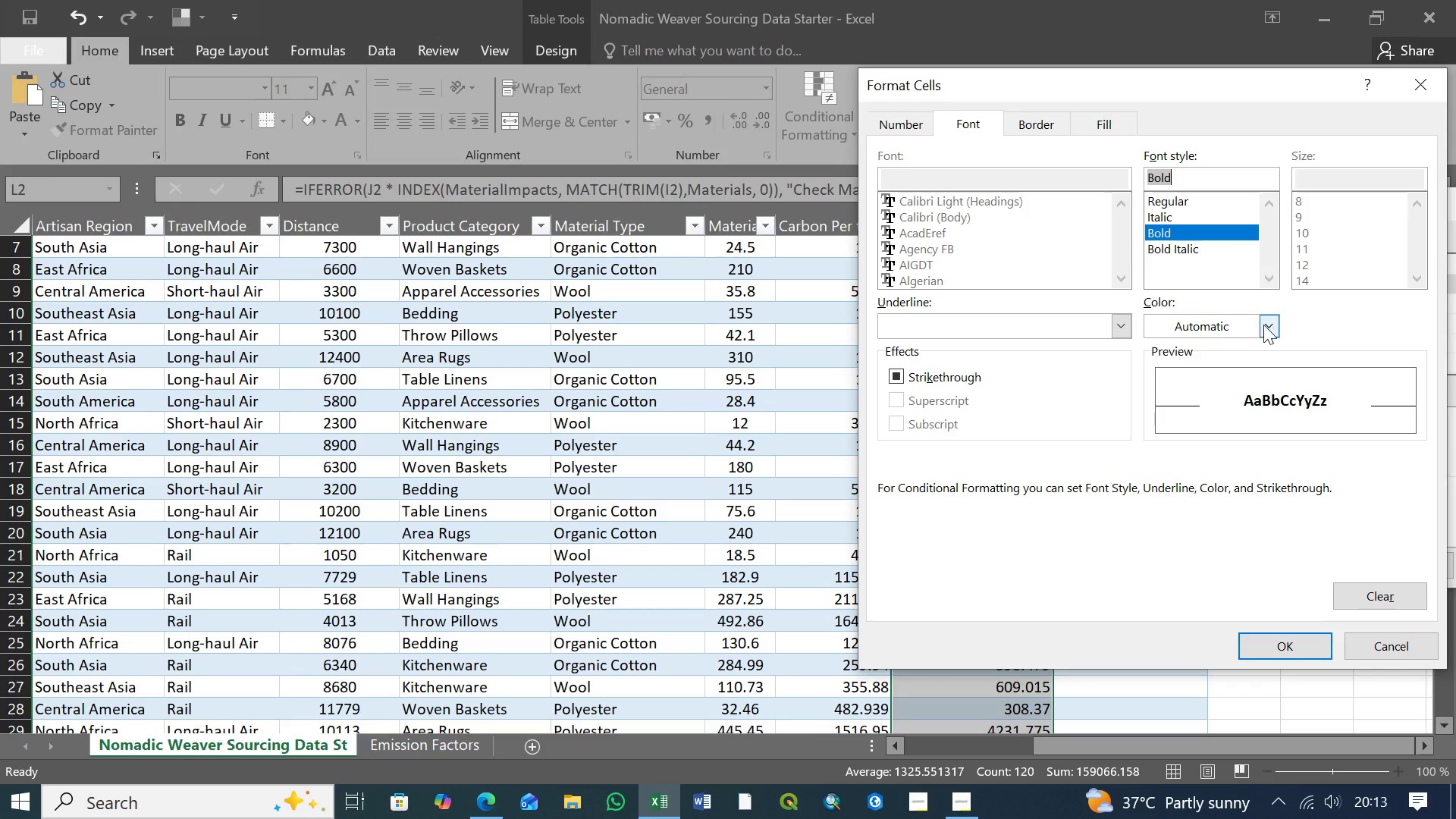 
left_click([1265, 325])
 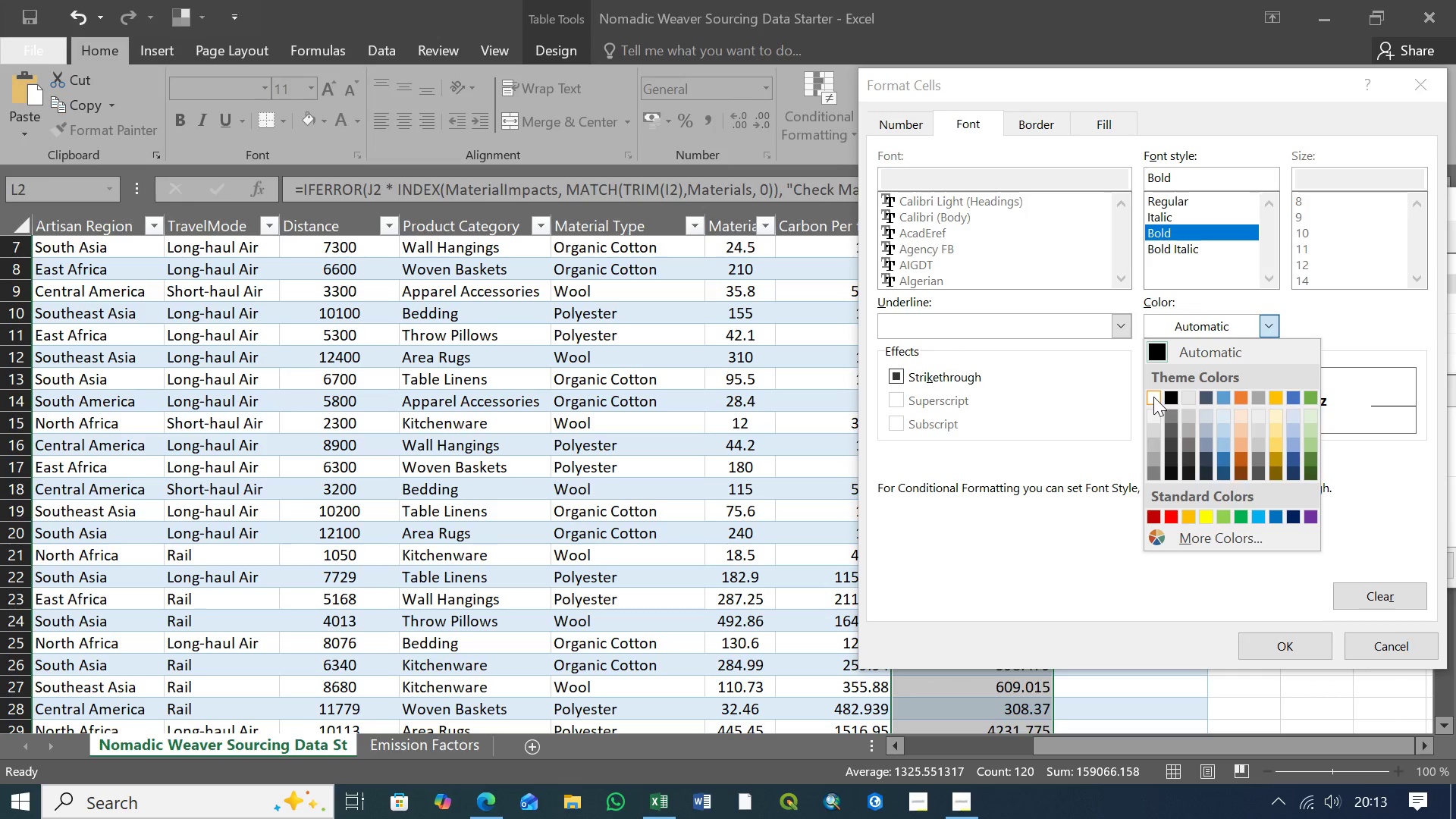 
left_click([1153, 397])
 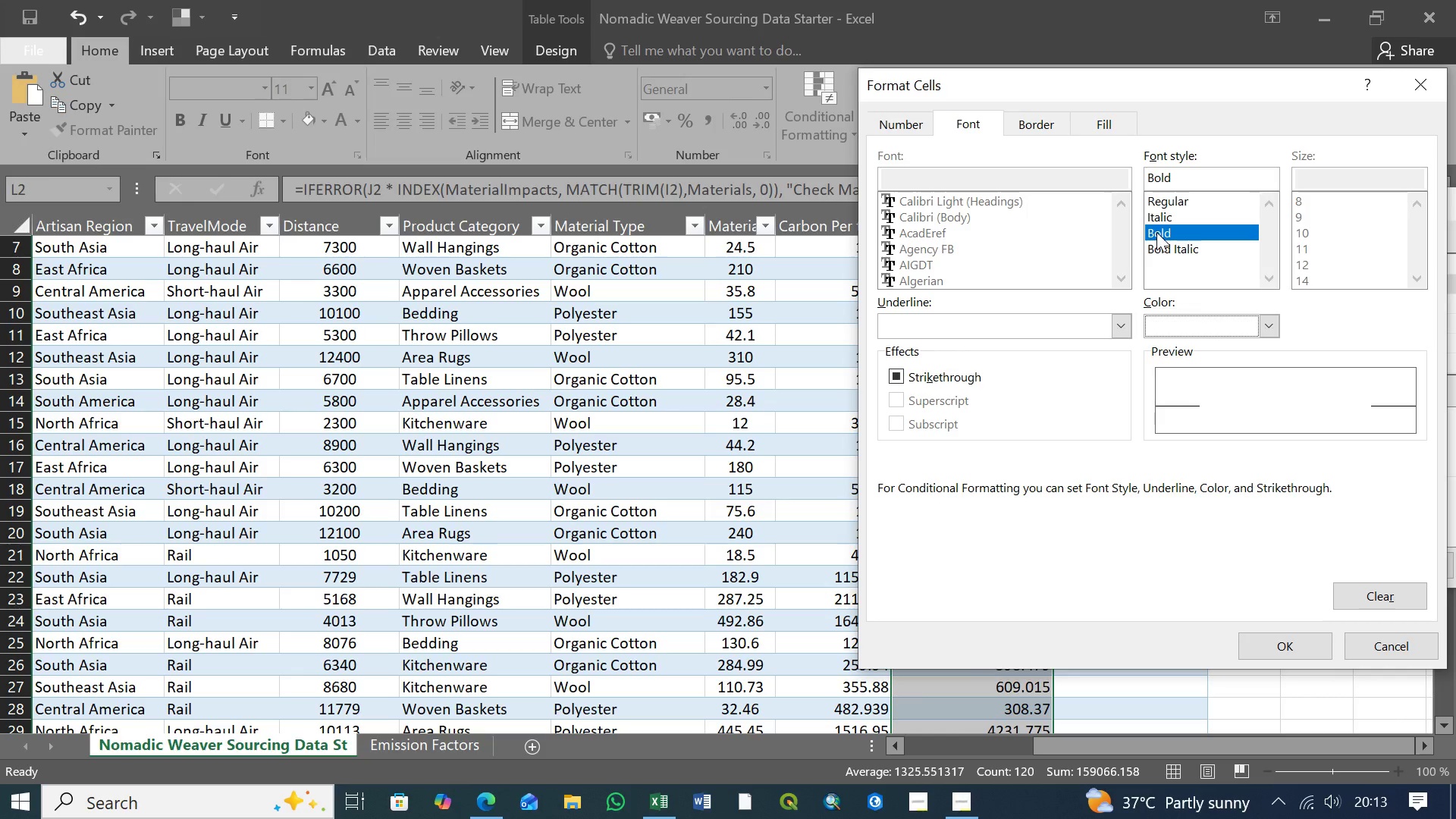 
wait(10.81)
 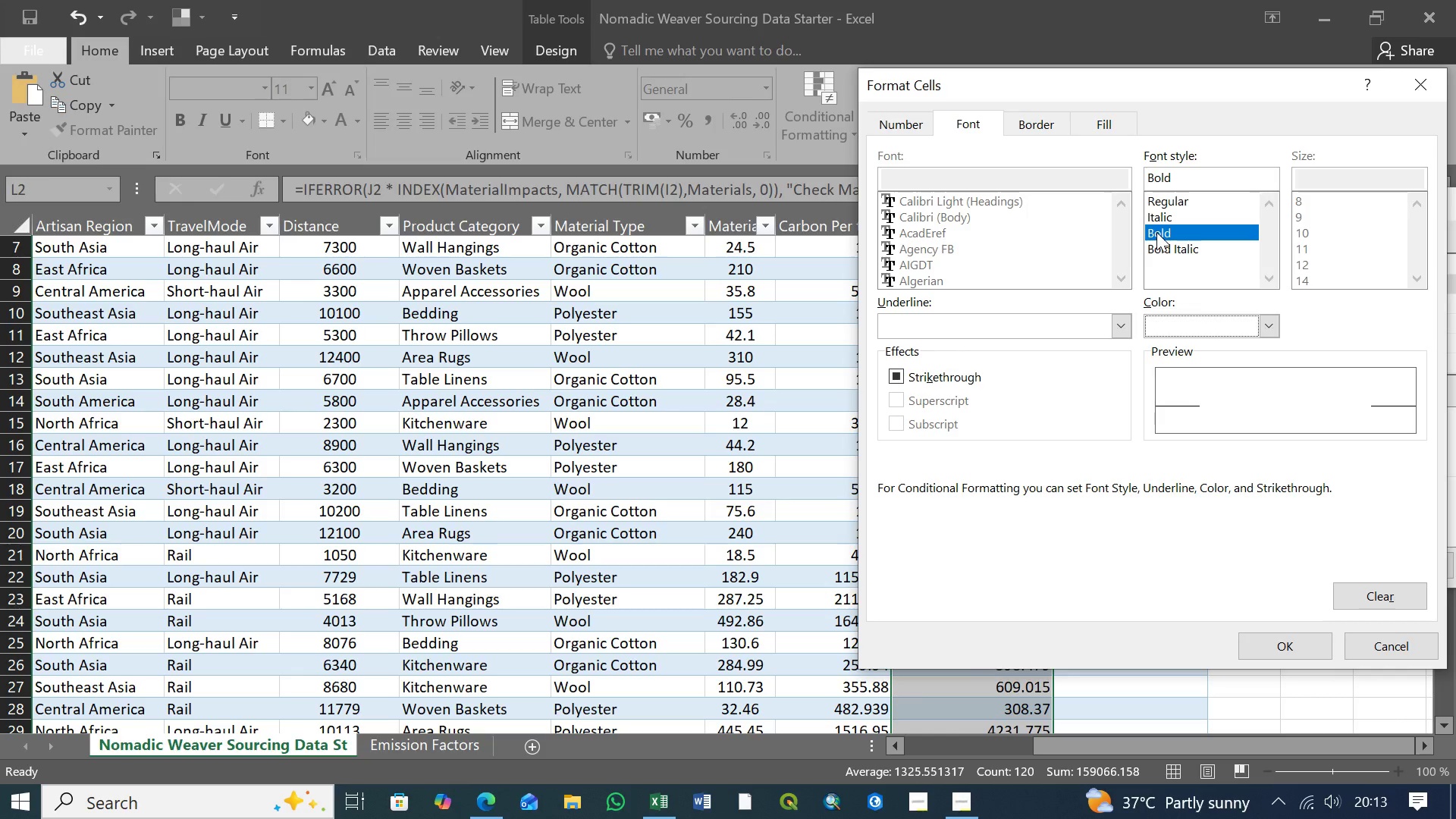 
left_click([1103, 120])